 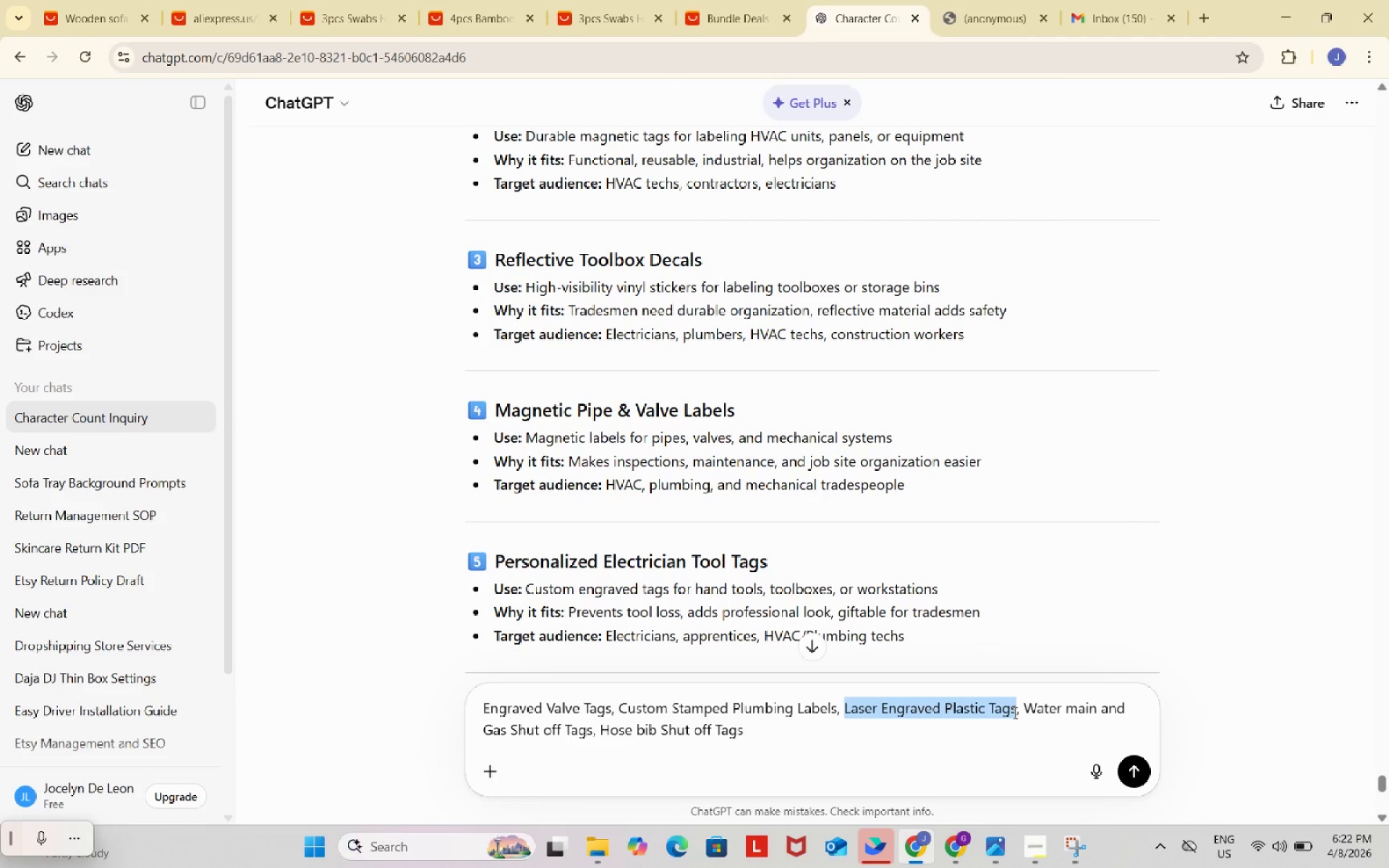 
key(Control+V)
 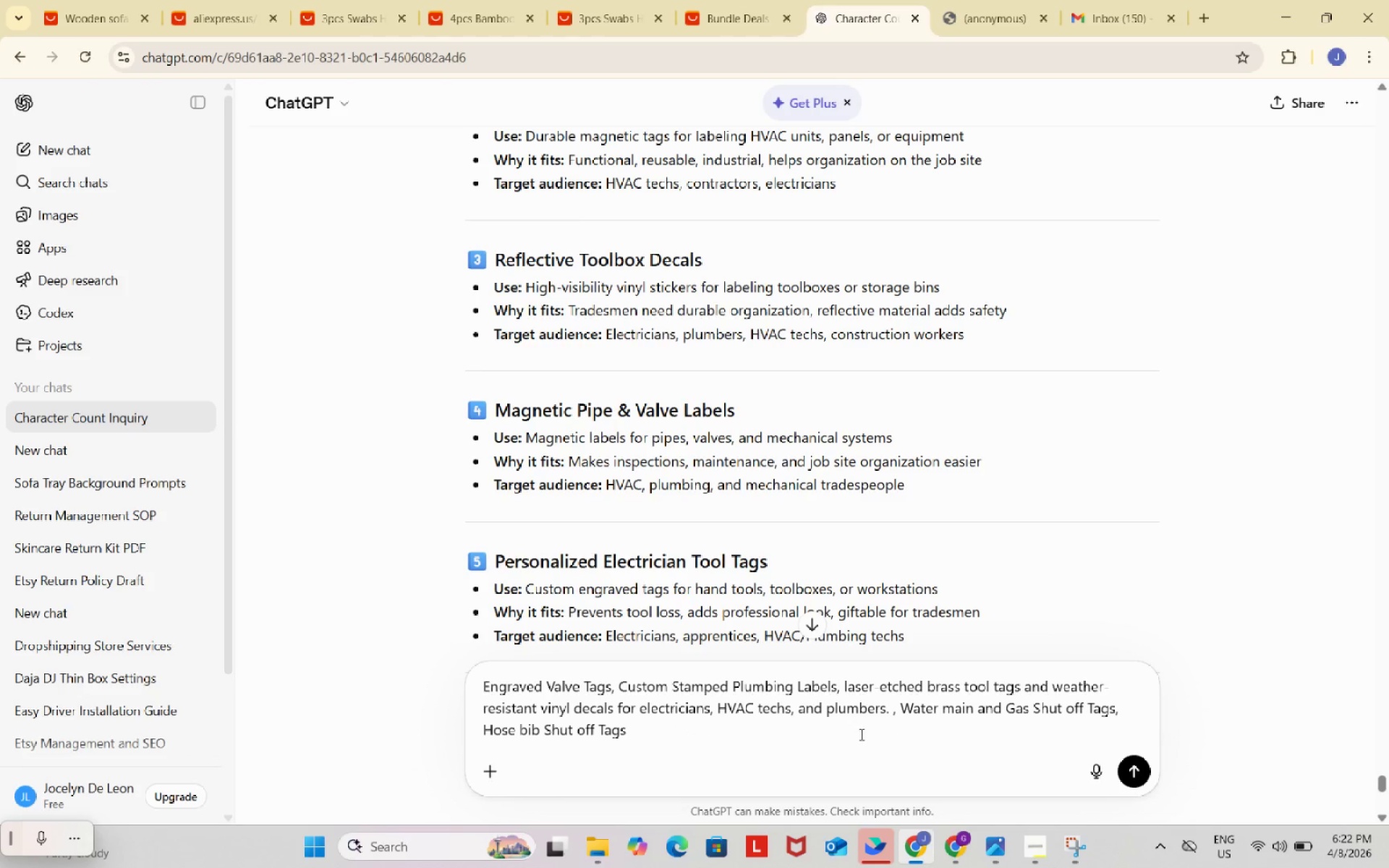 
left_click([832, 731])
 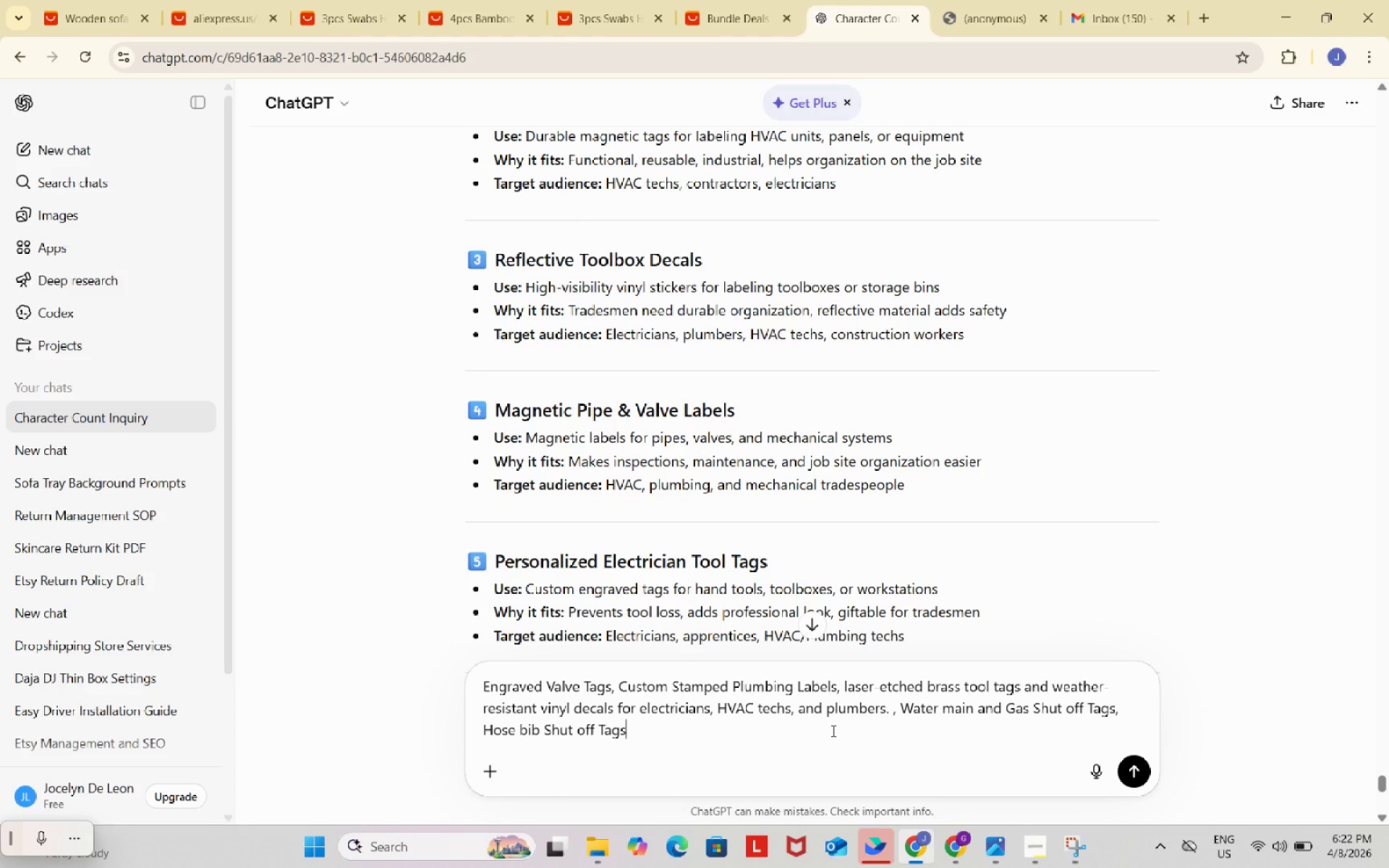 
type(. write me an image prompts mani)
key(Backspace)
type(e )
key(Backspace)
key(Backspace)
key(Backspace)
type(ke it minalist best for i)
key(Backspace)
type(main image of etsy listing)
 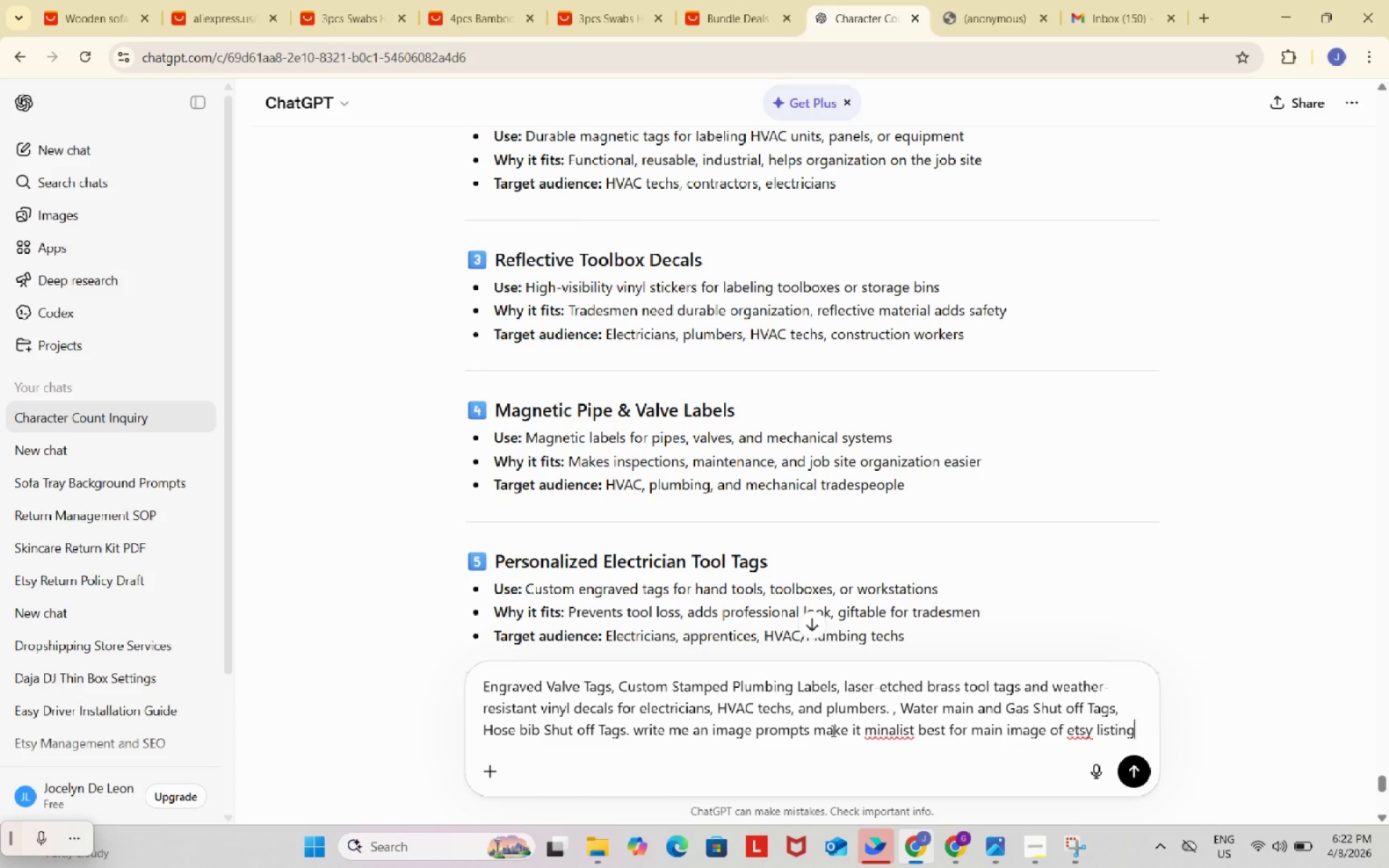 
key(Enter)
 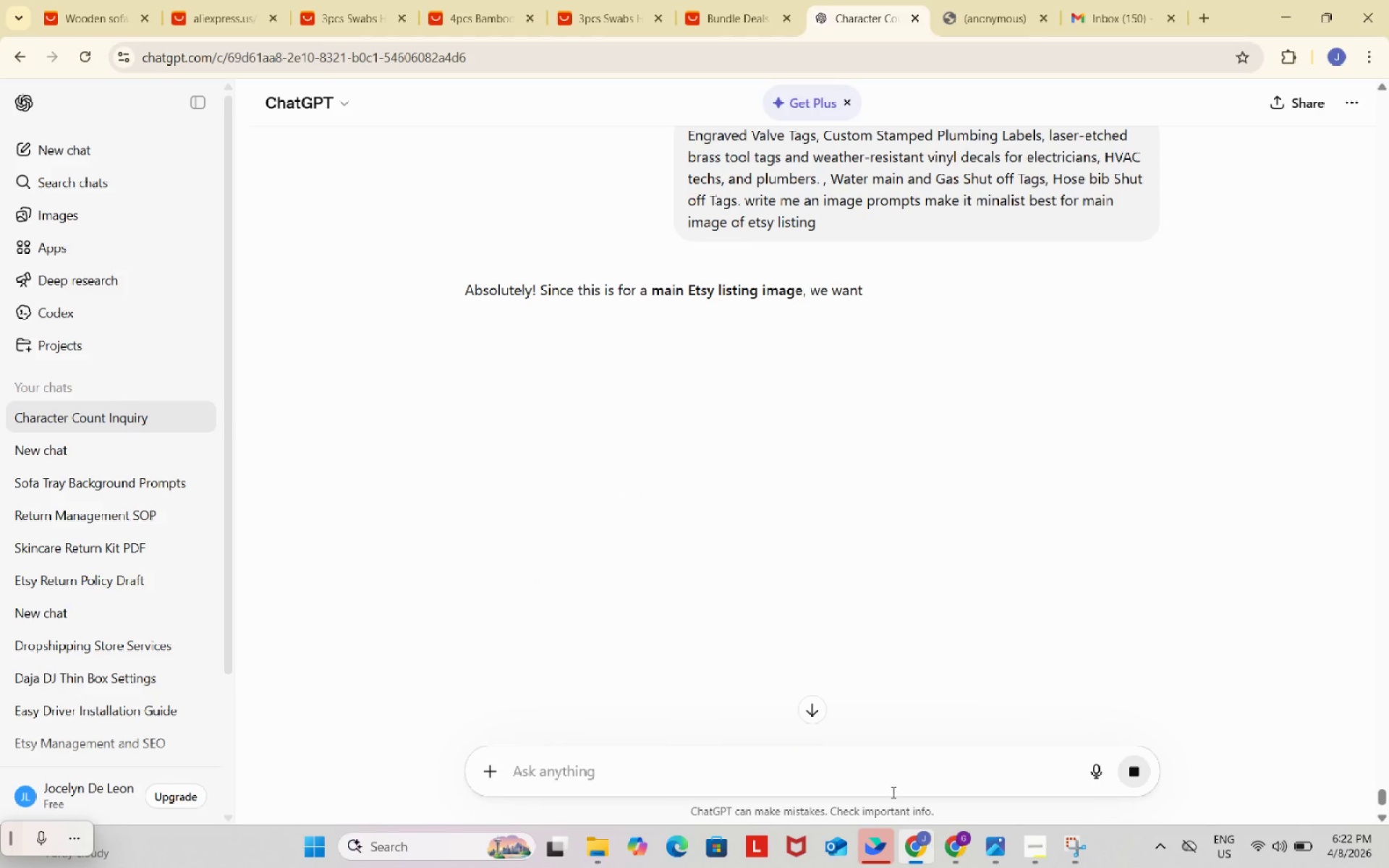 
wait(6.12)
 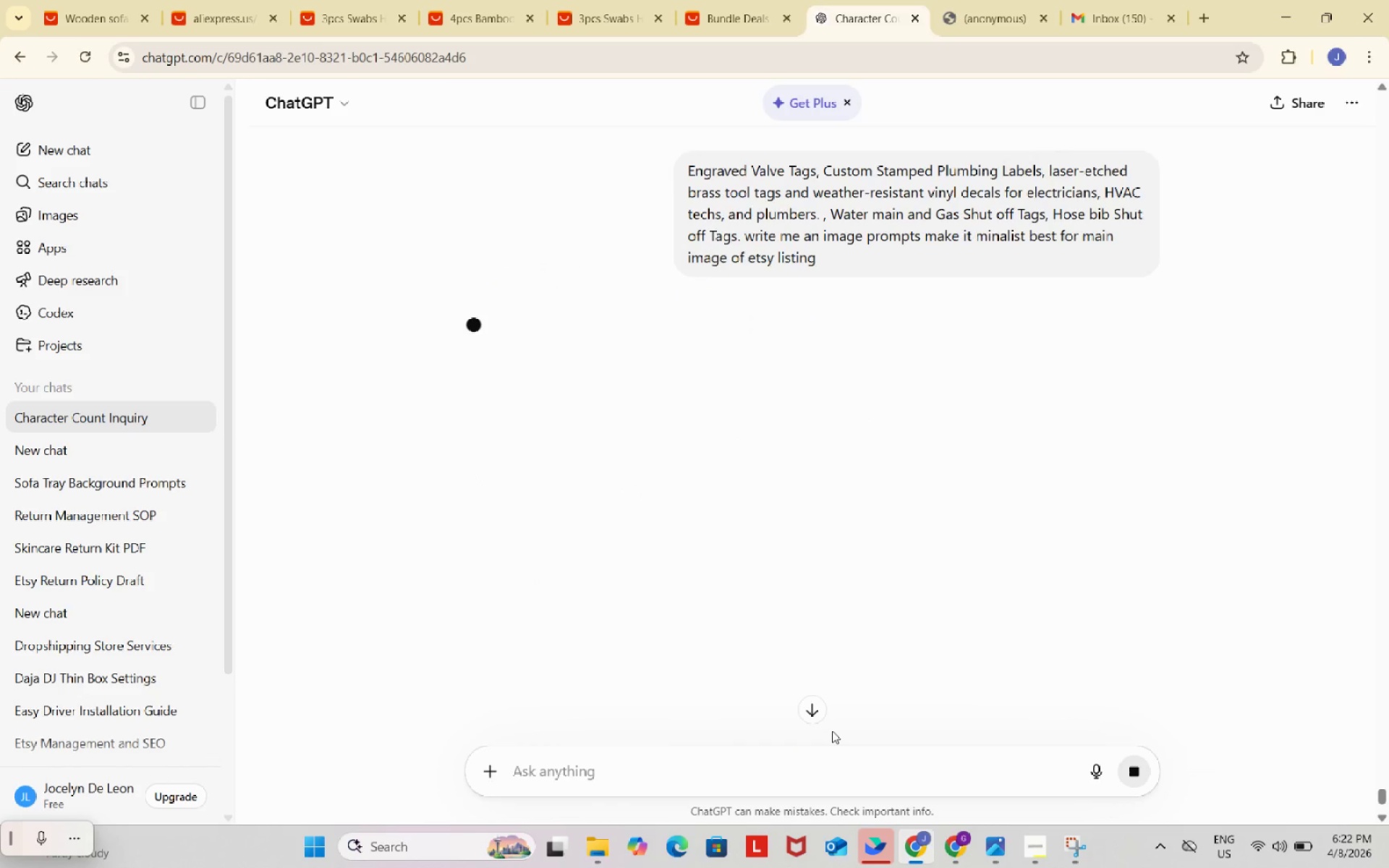 
left_click([966, 733])
 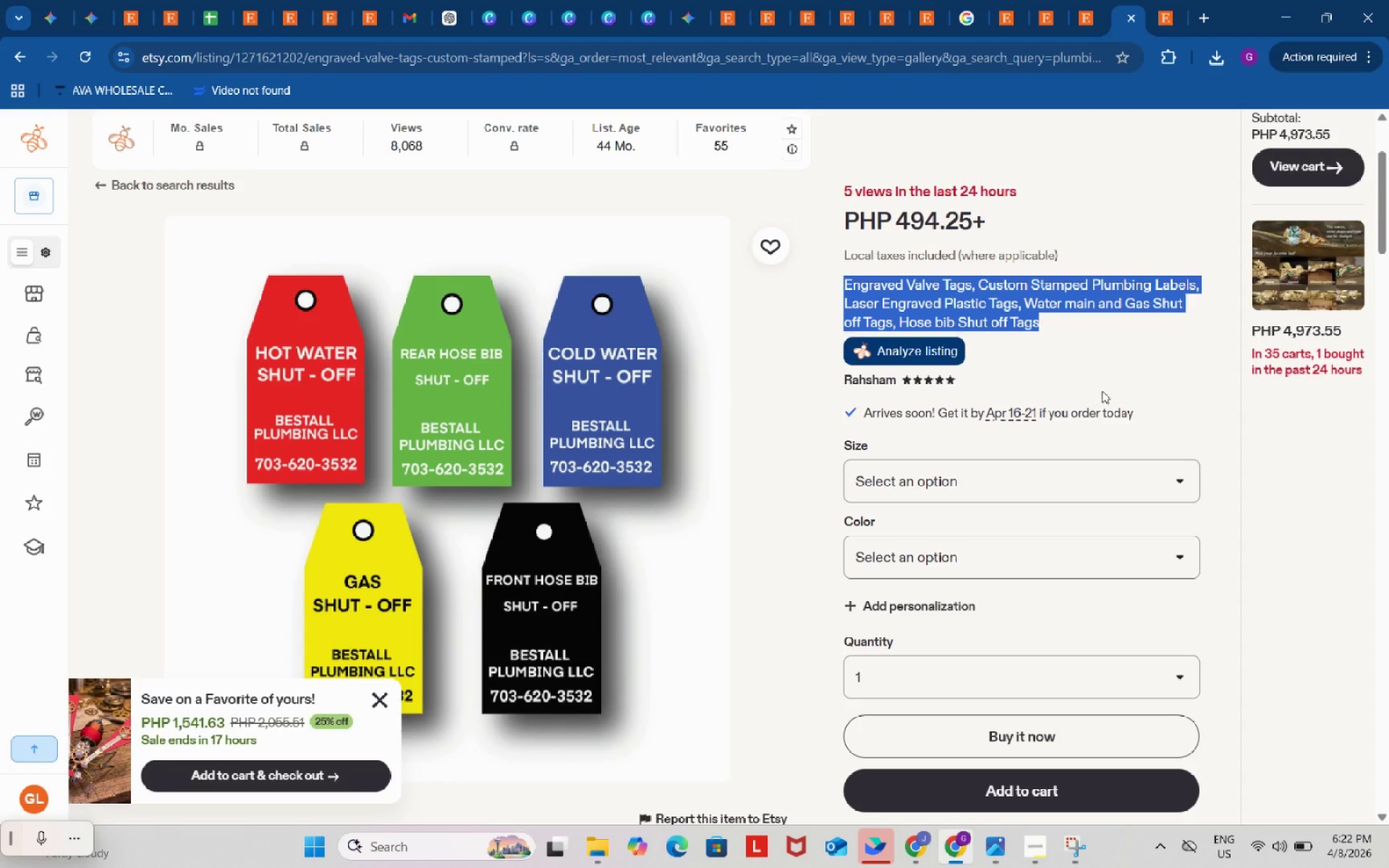 
left_click([1113, 378])
 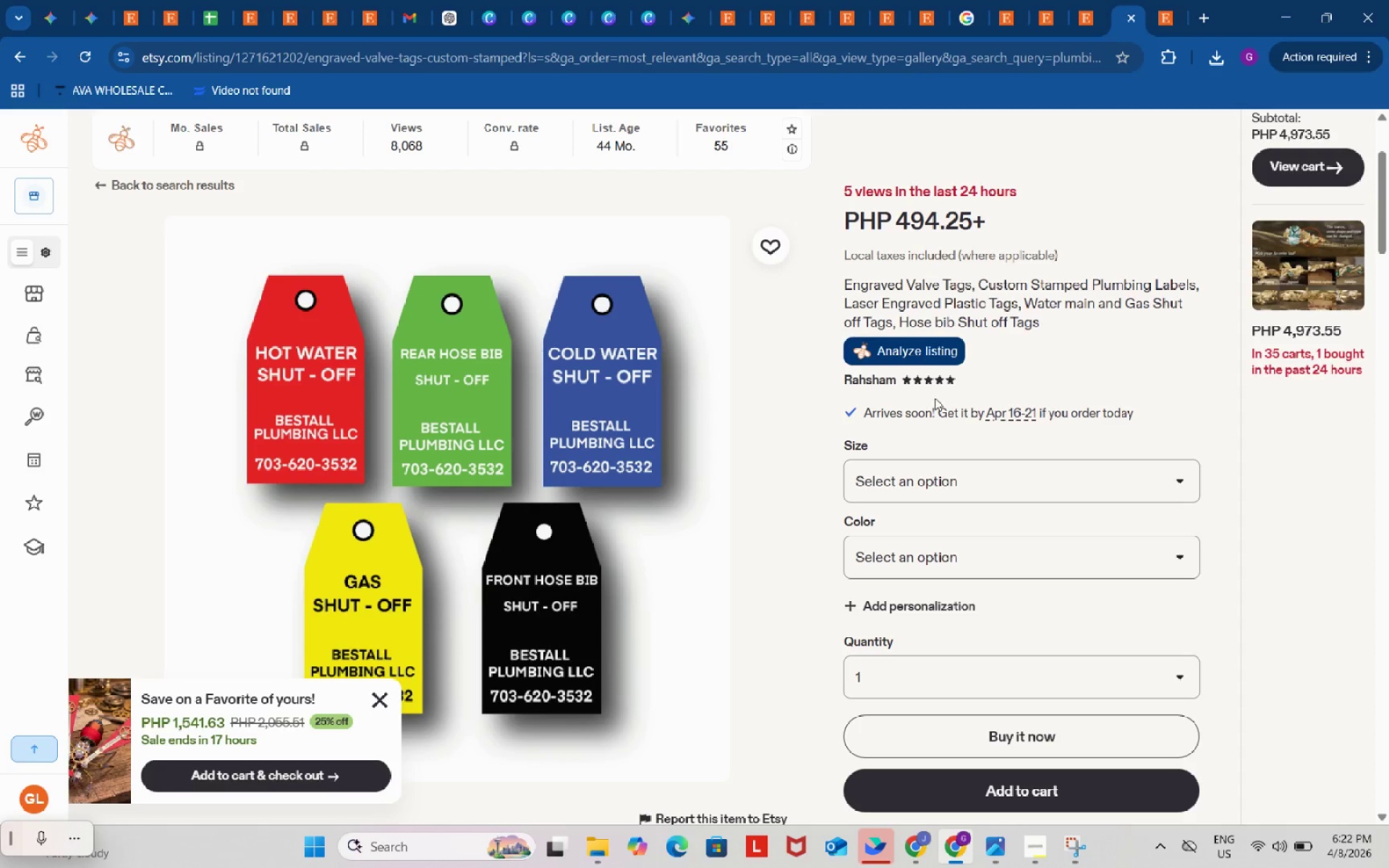 
wait(7.86)
 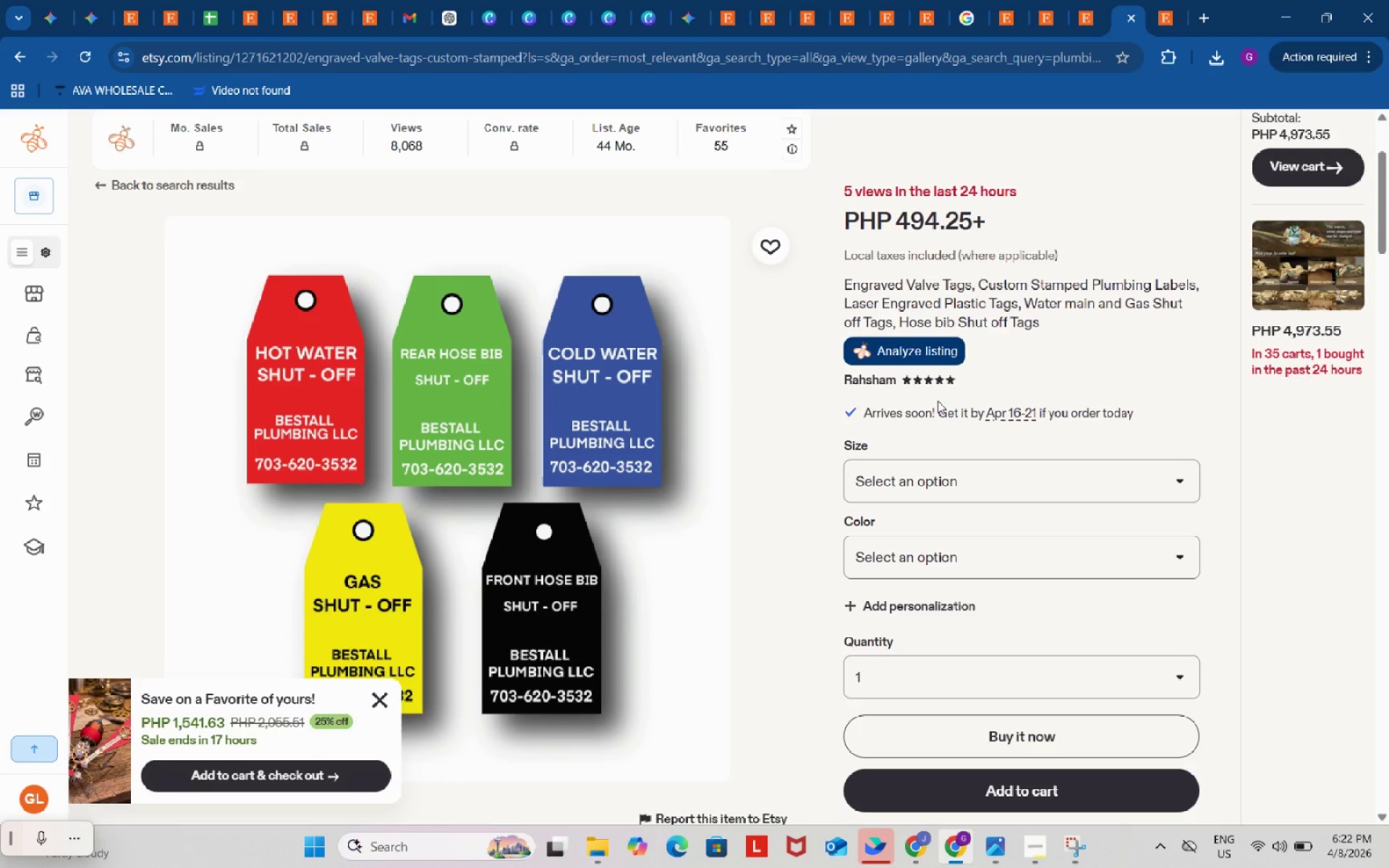 
left_click([919, 845])
 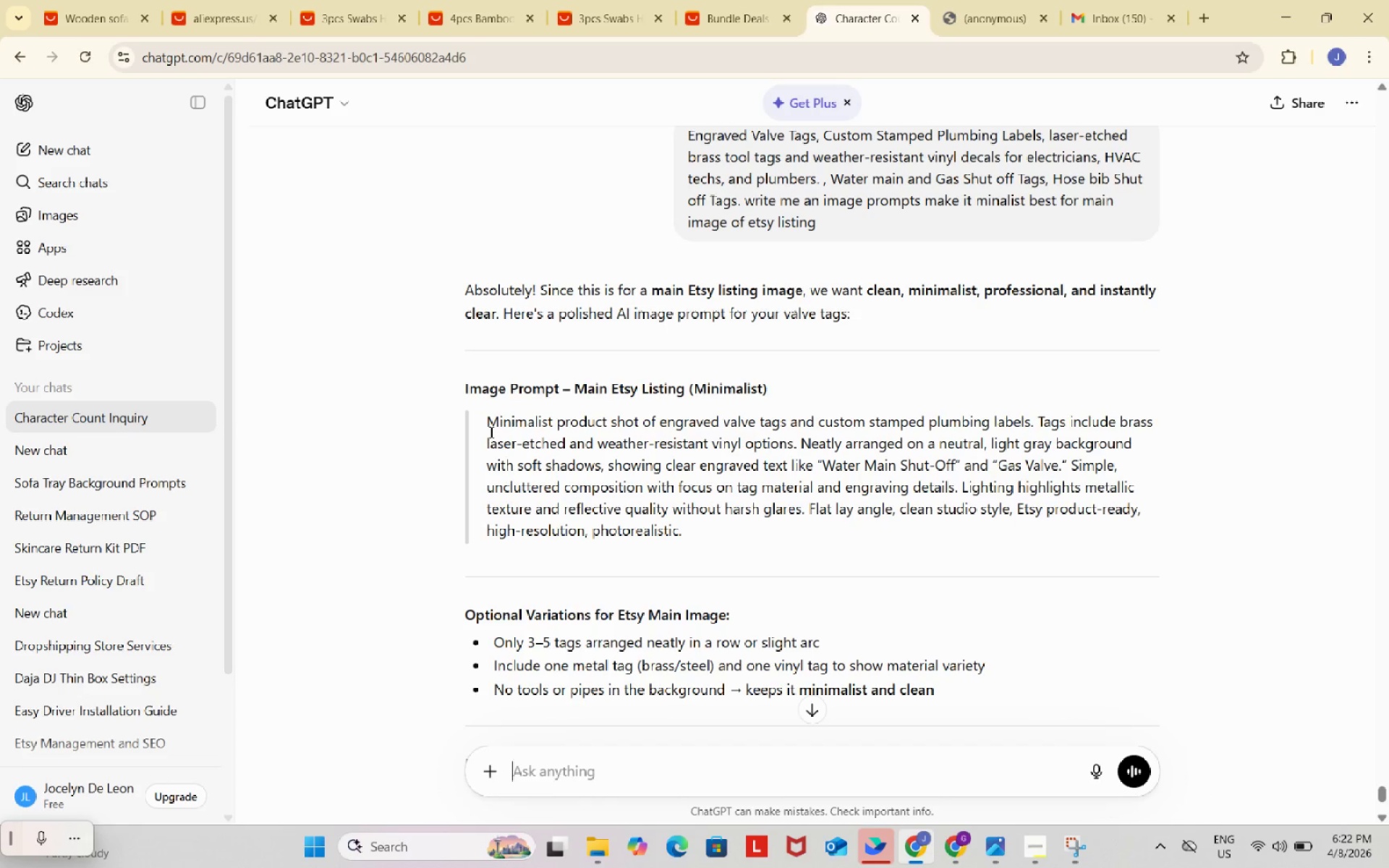 
left_click_drag(start_coordinate=[483, 422], to_coordinate=[711, 540])
 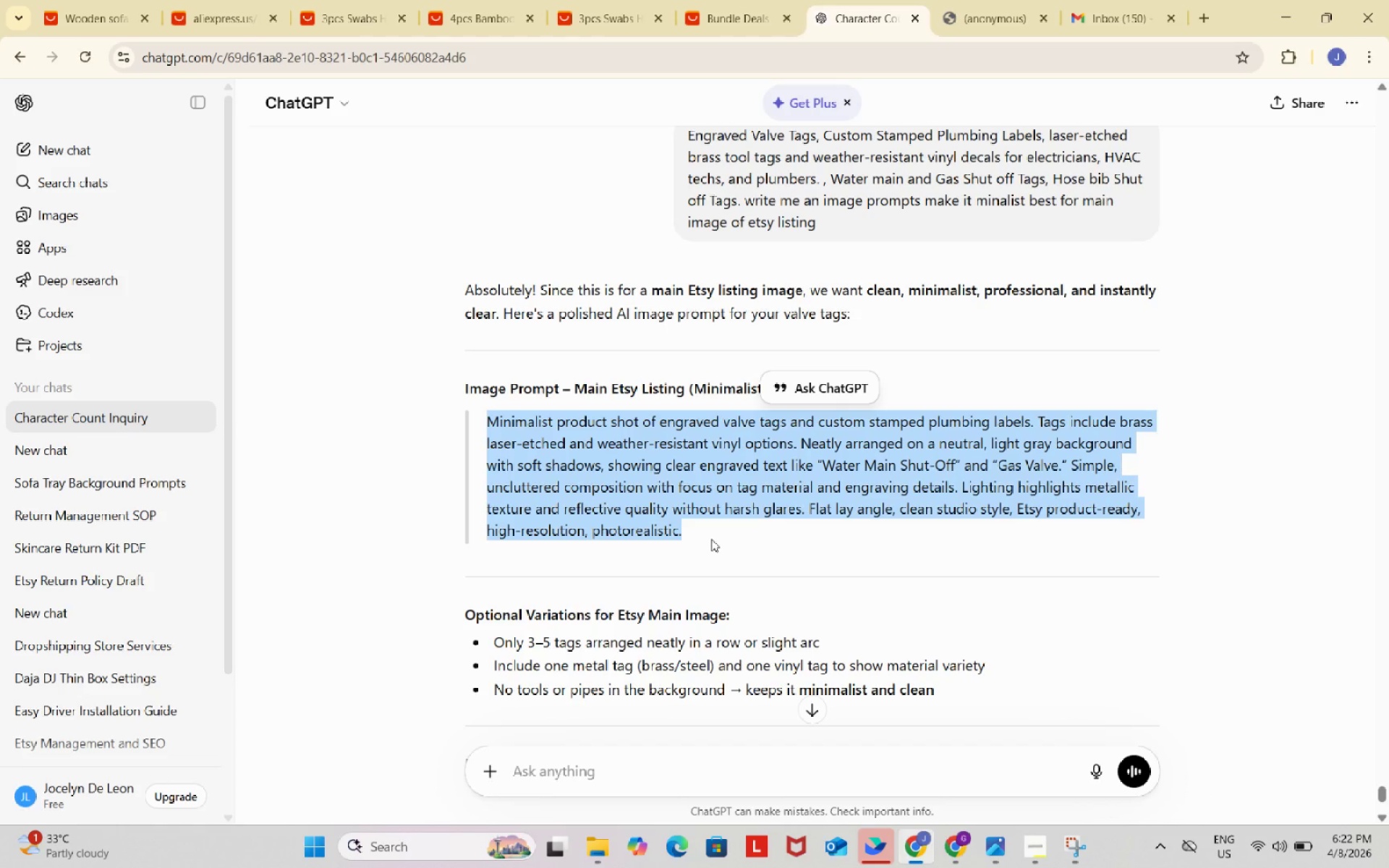 
key(Control+ControlLeft)
 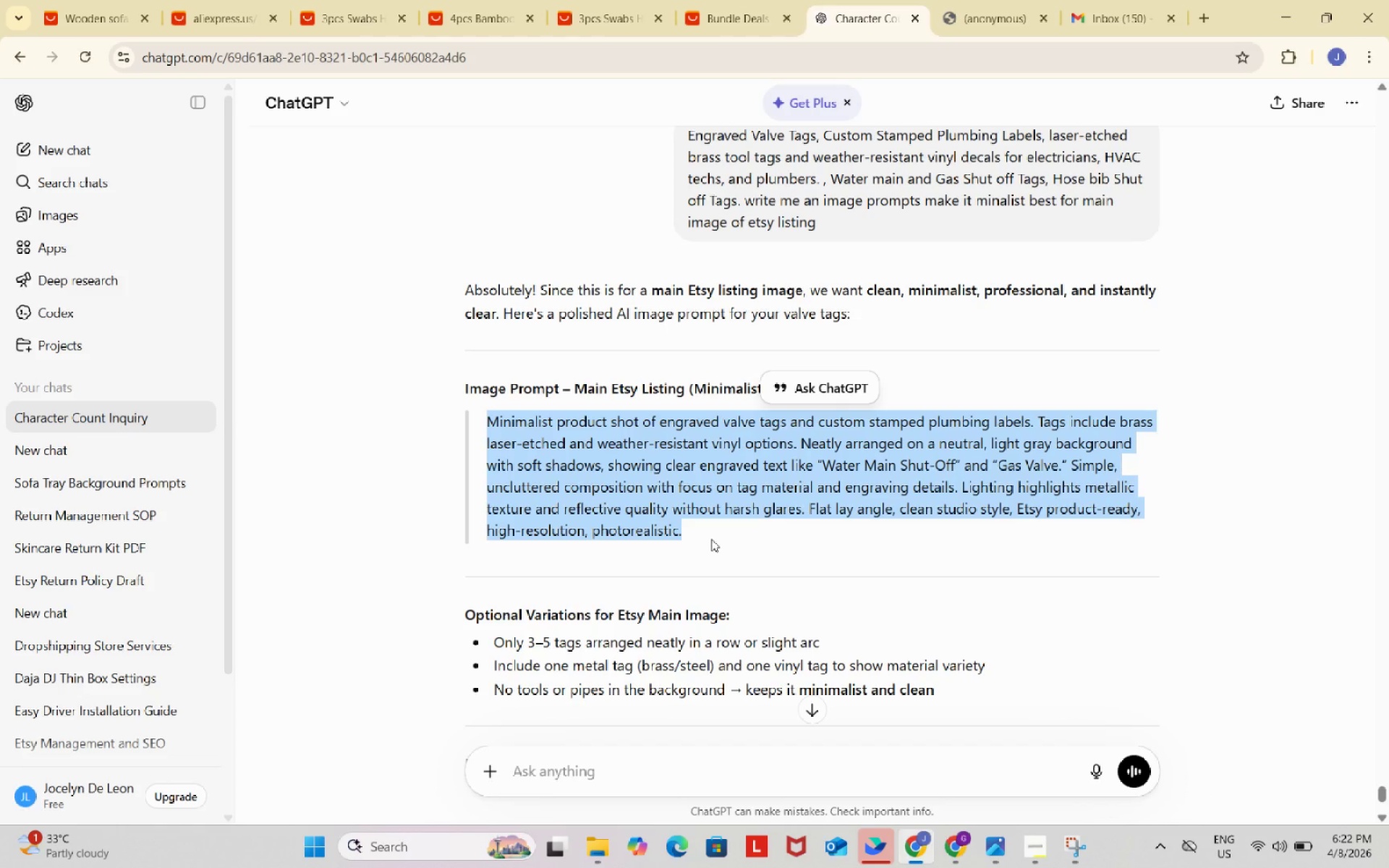 
key(Control+C)
 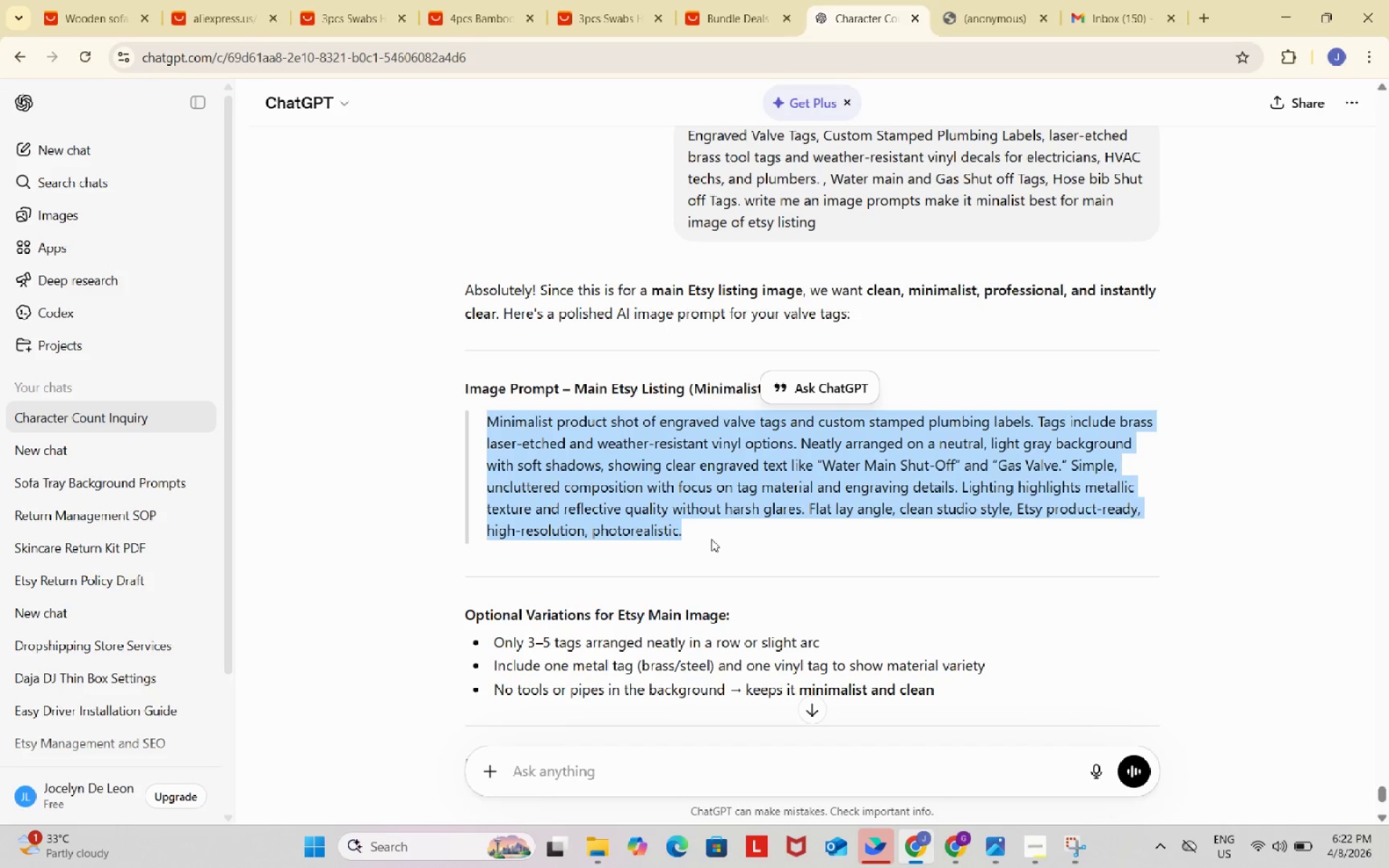 
key(Control+ControlLeft)
 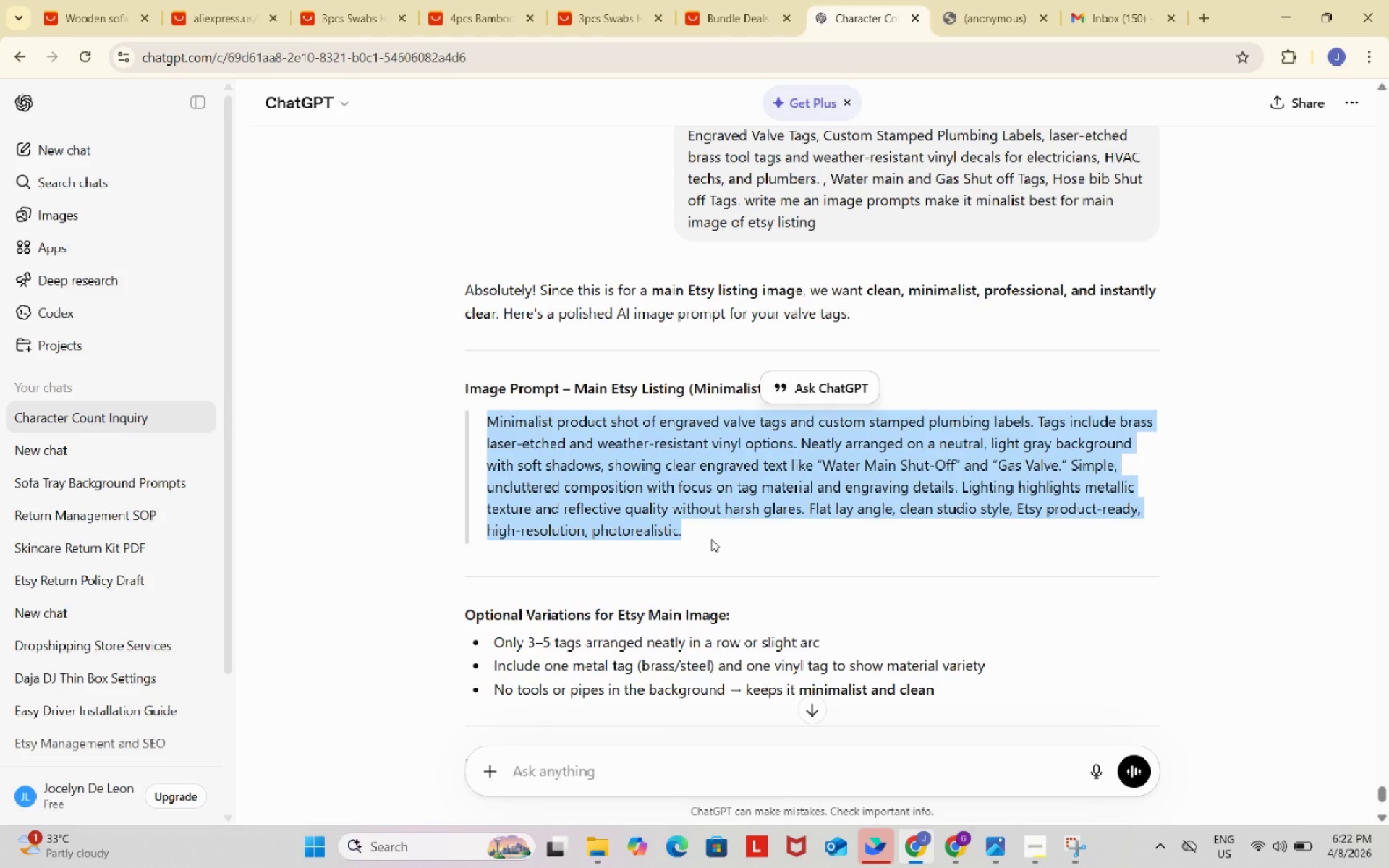 
key(Control+C)
 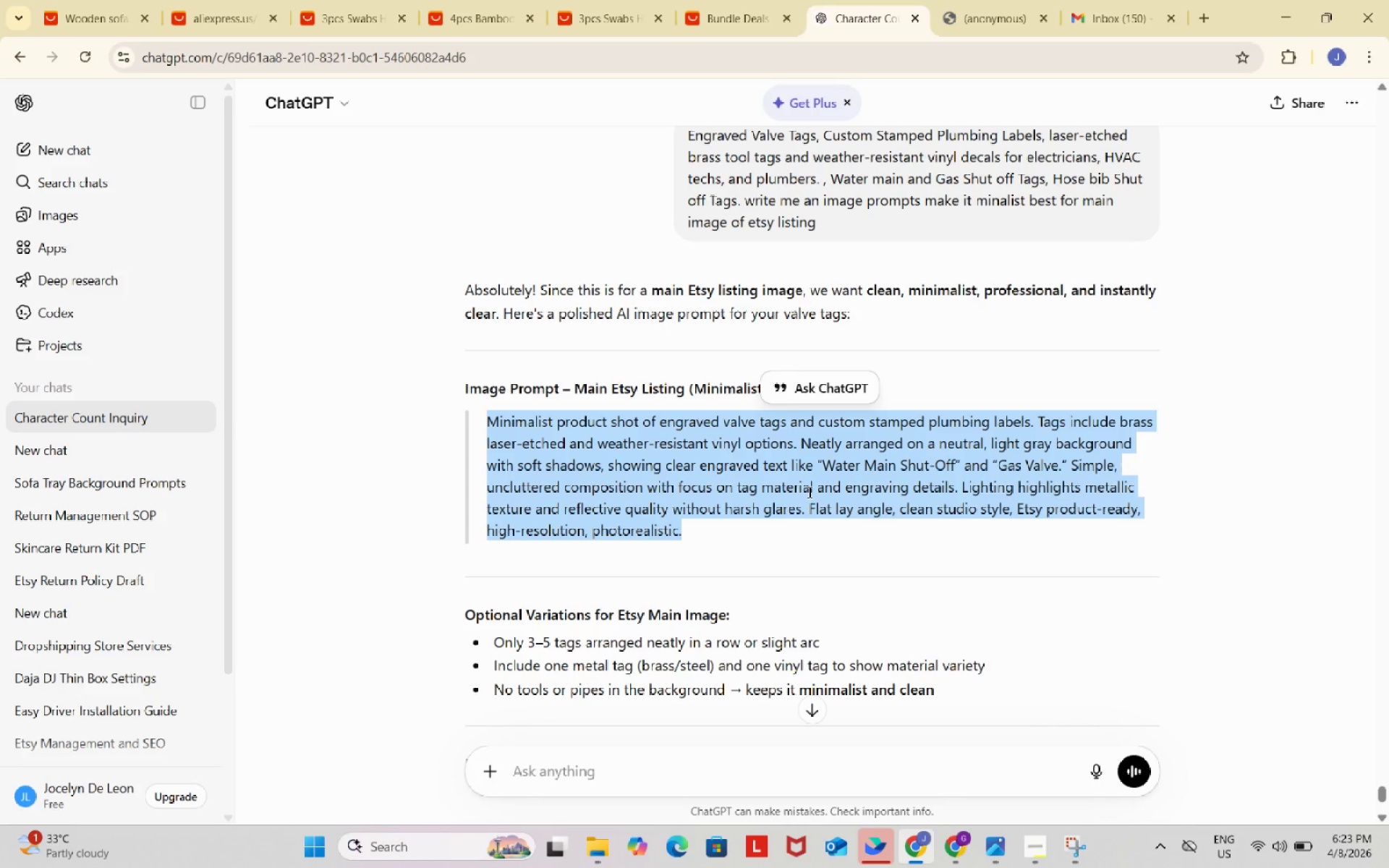 
wait(38.55)
 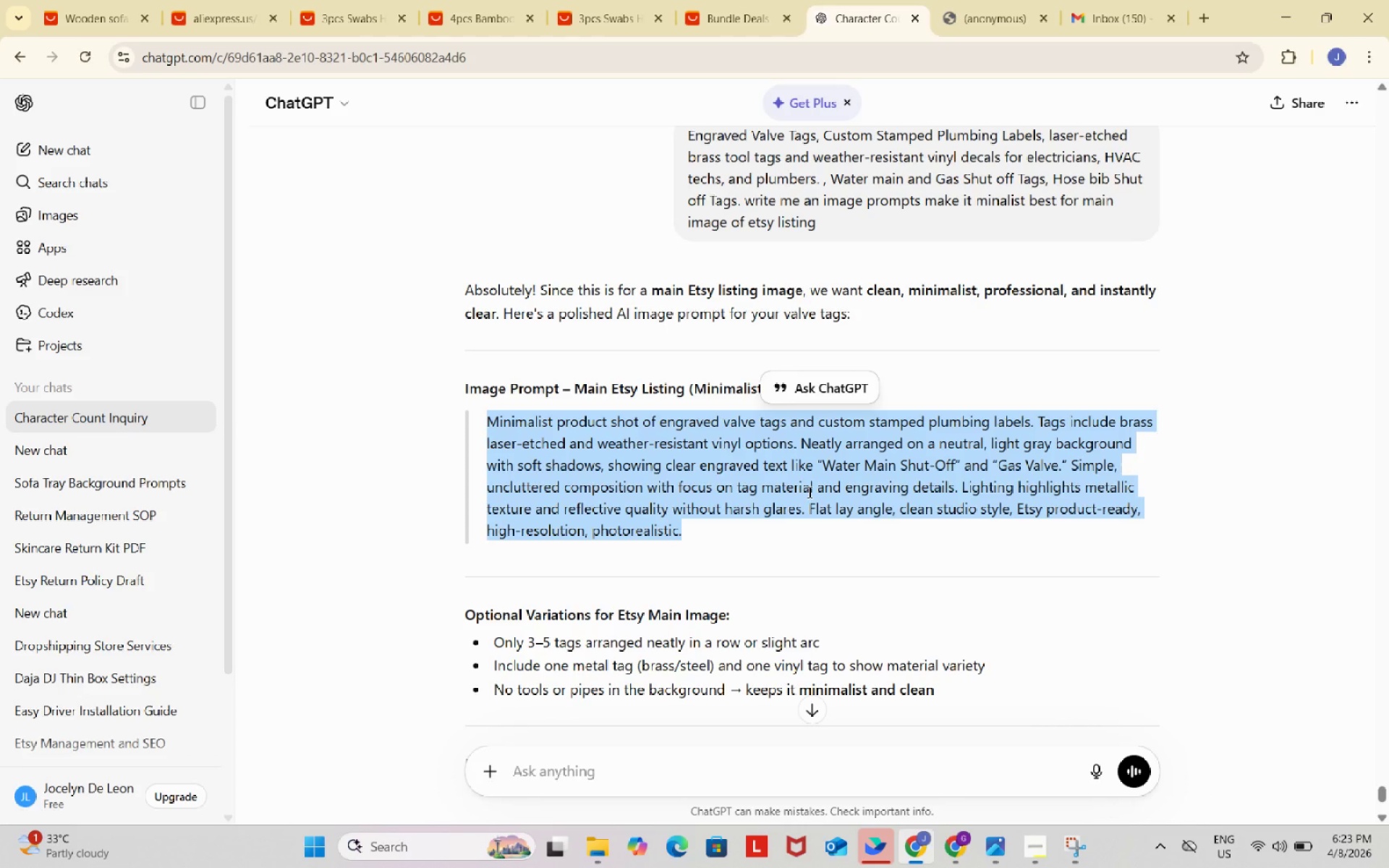 
key(Control+C)
 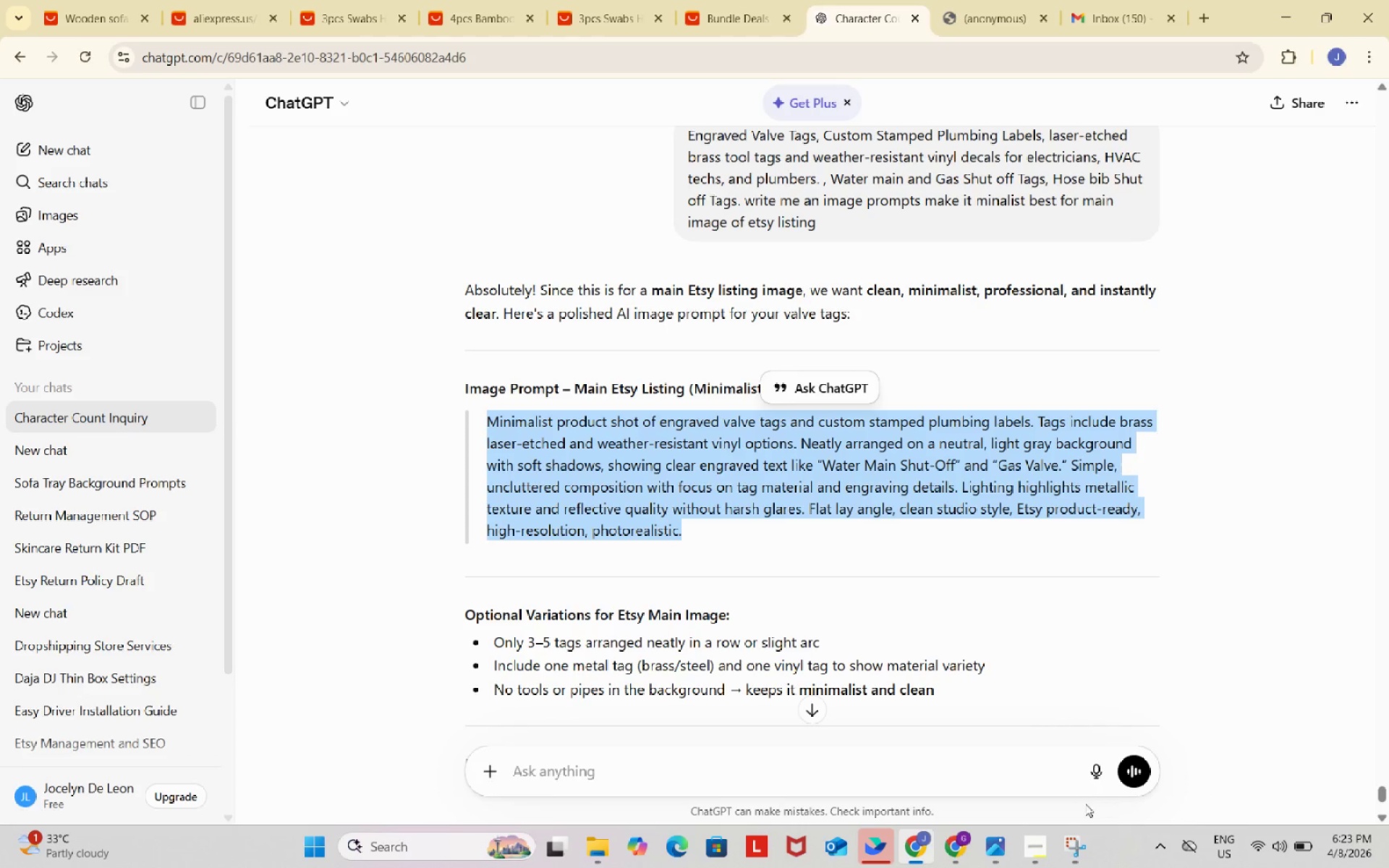 
mouse_move([967, 828])
 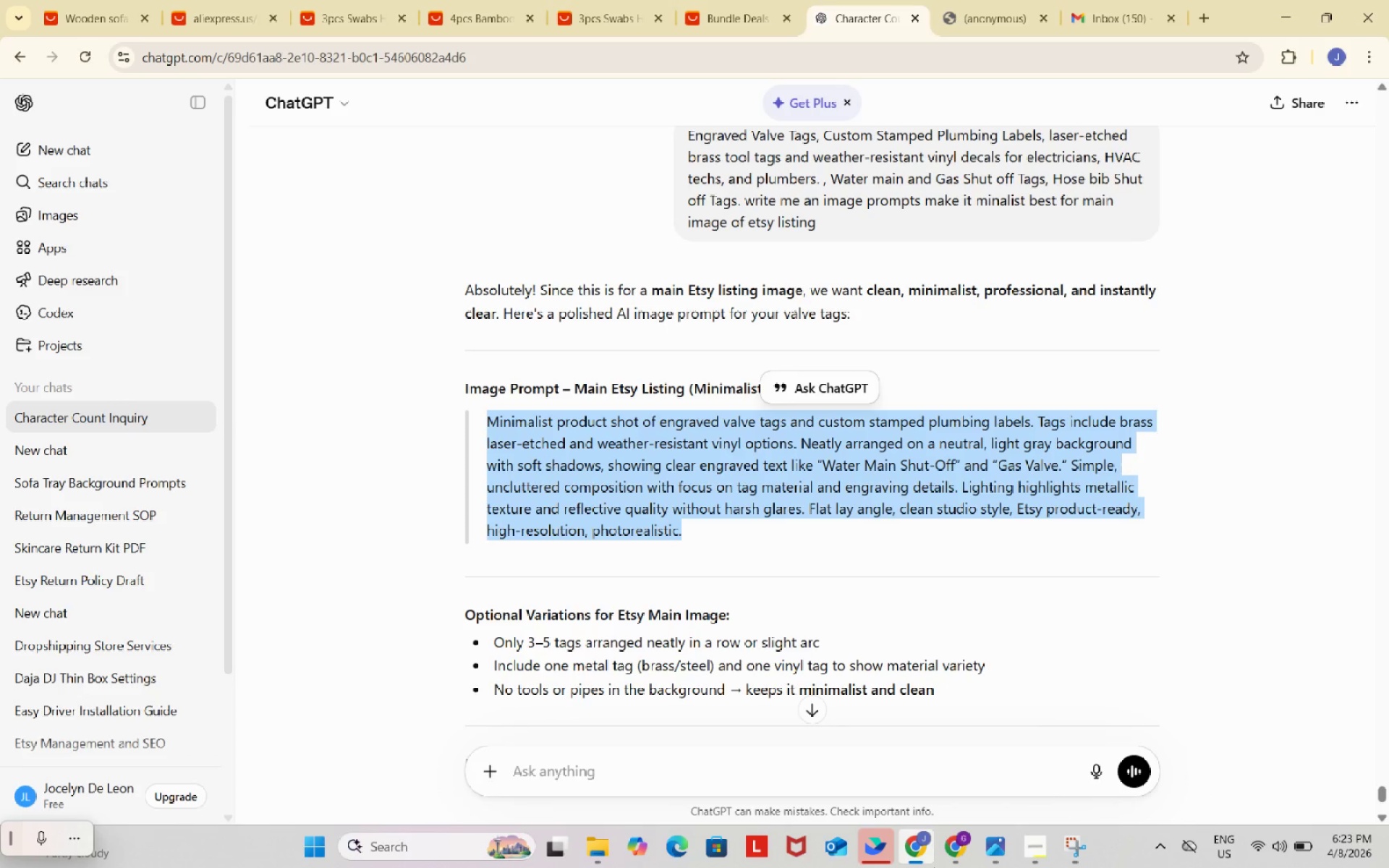 
left_click([959, 849])
 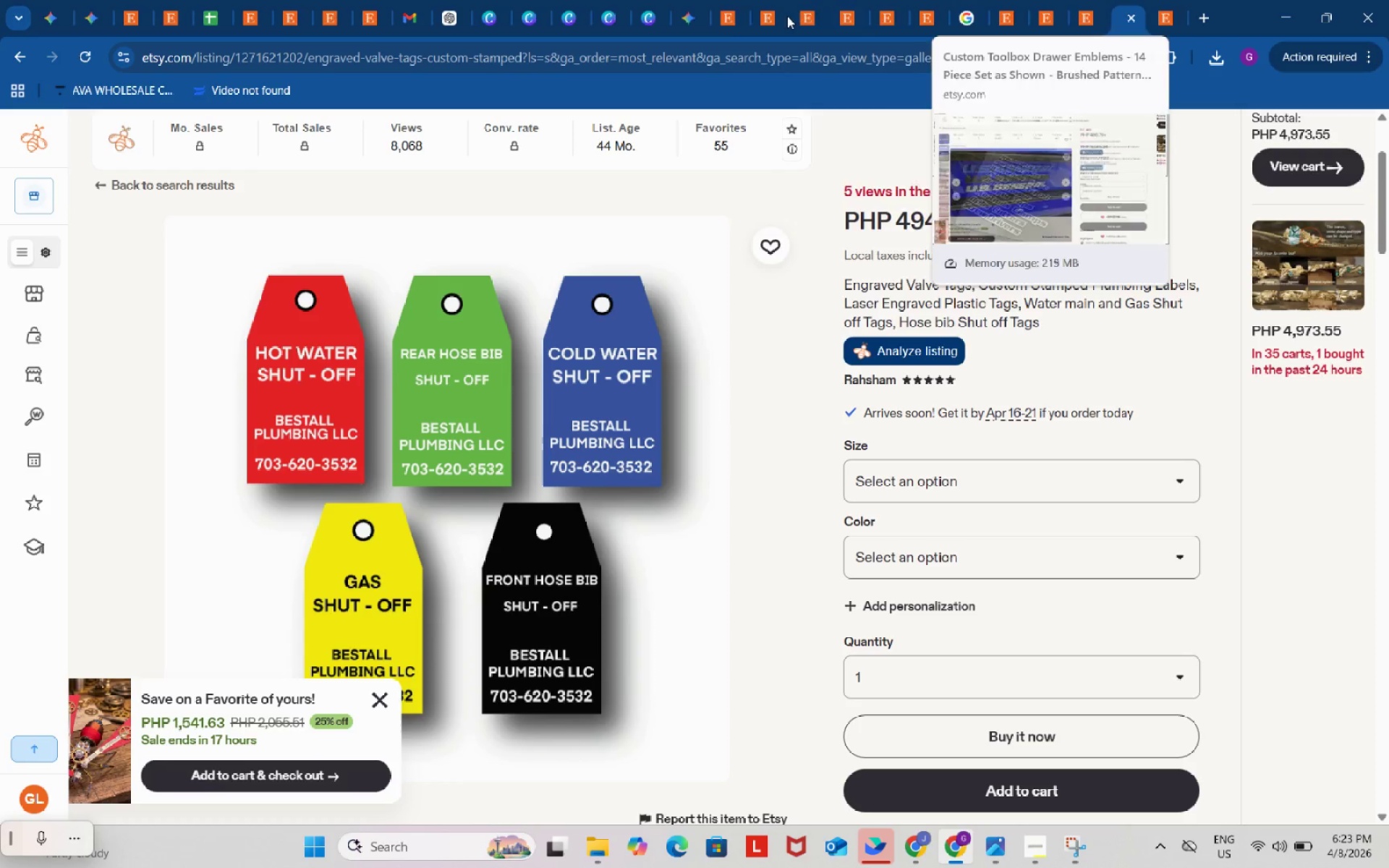 
left_click([690, 7])
 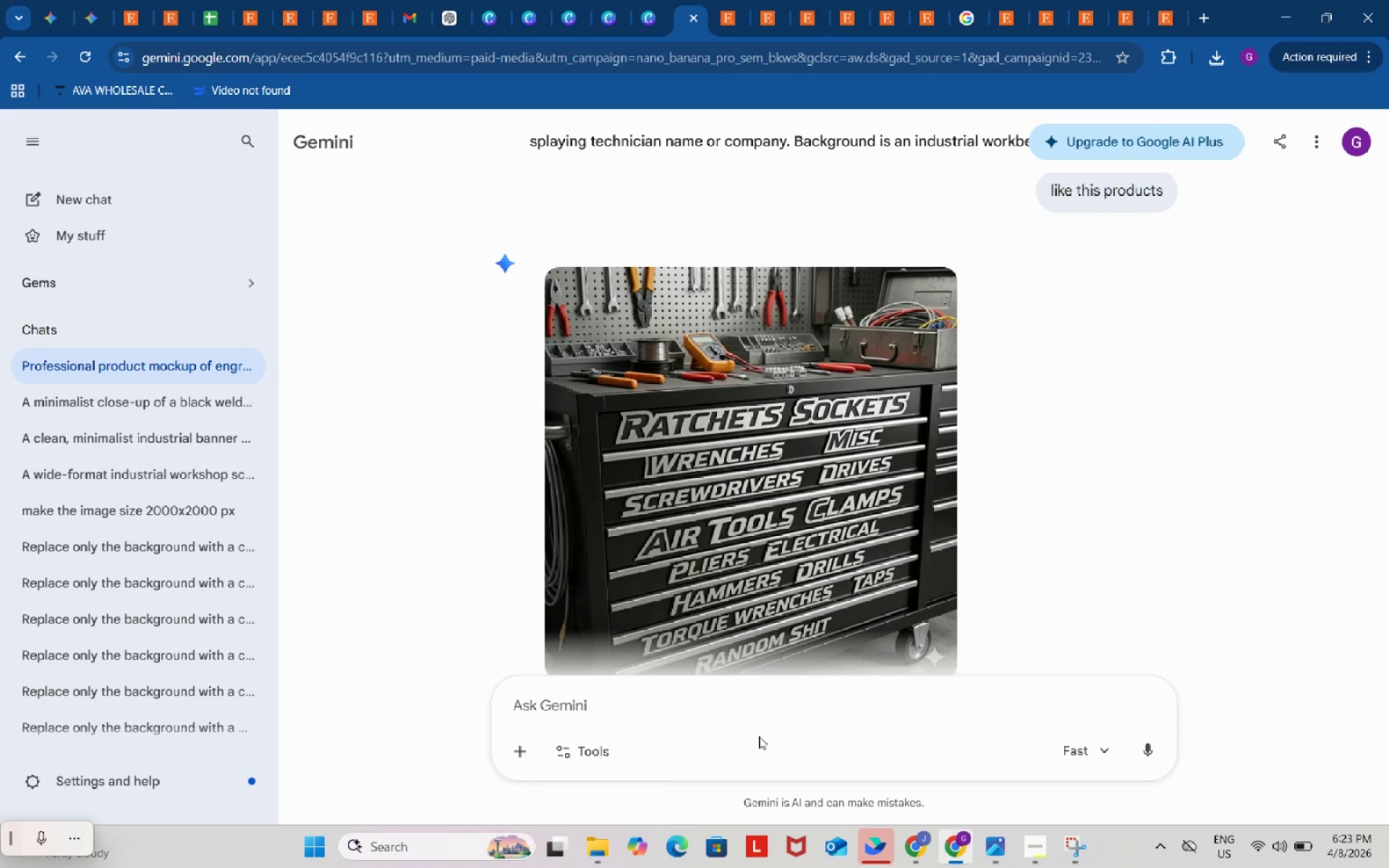 
left_click([738, 716])
 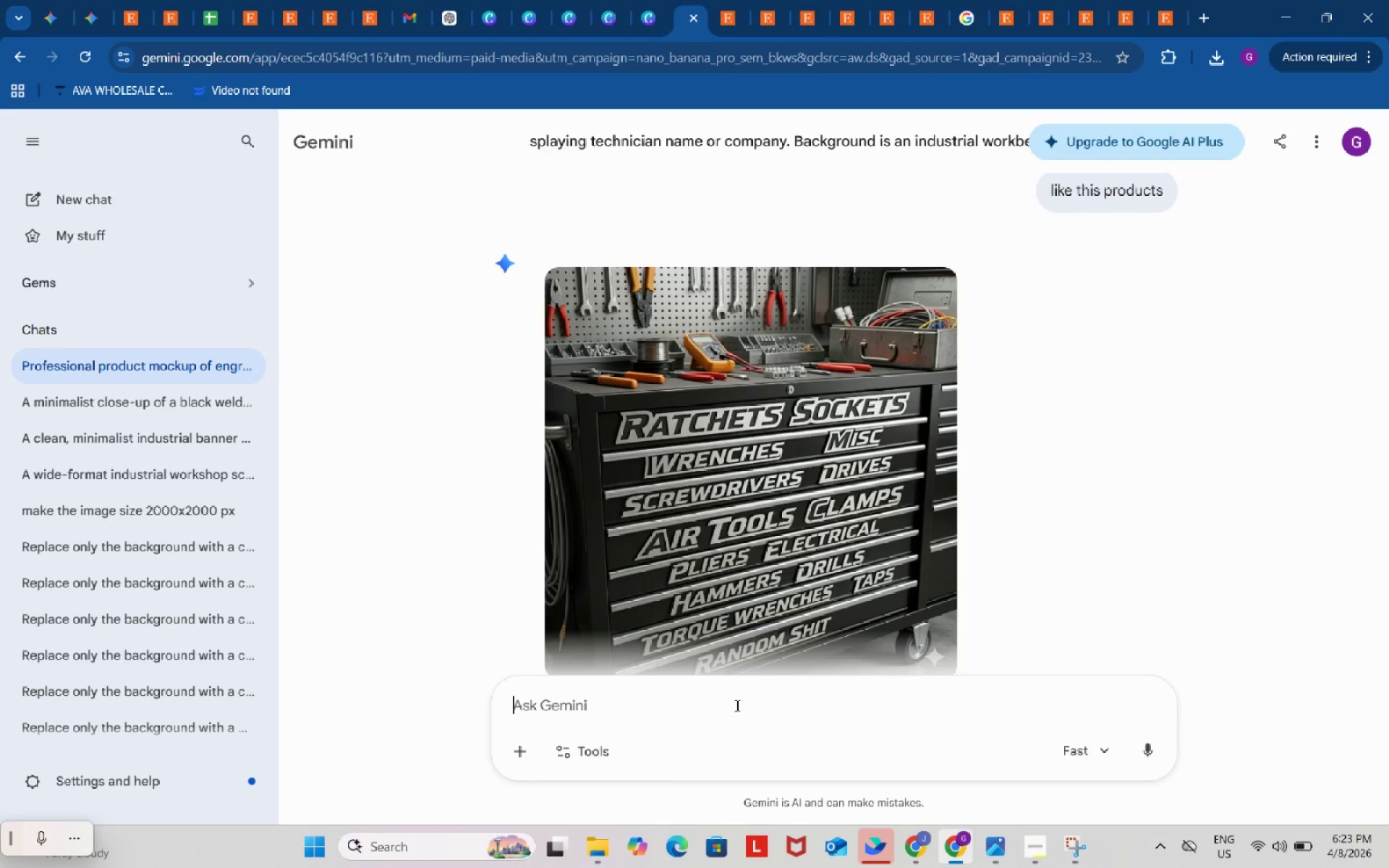 
left_click([736, 705])
 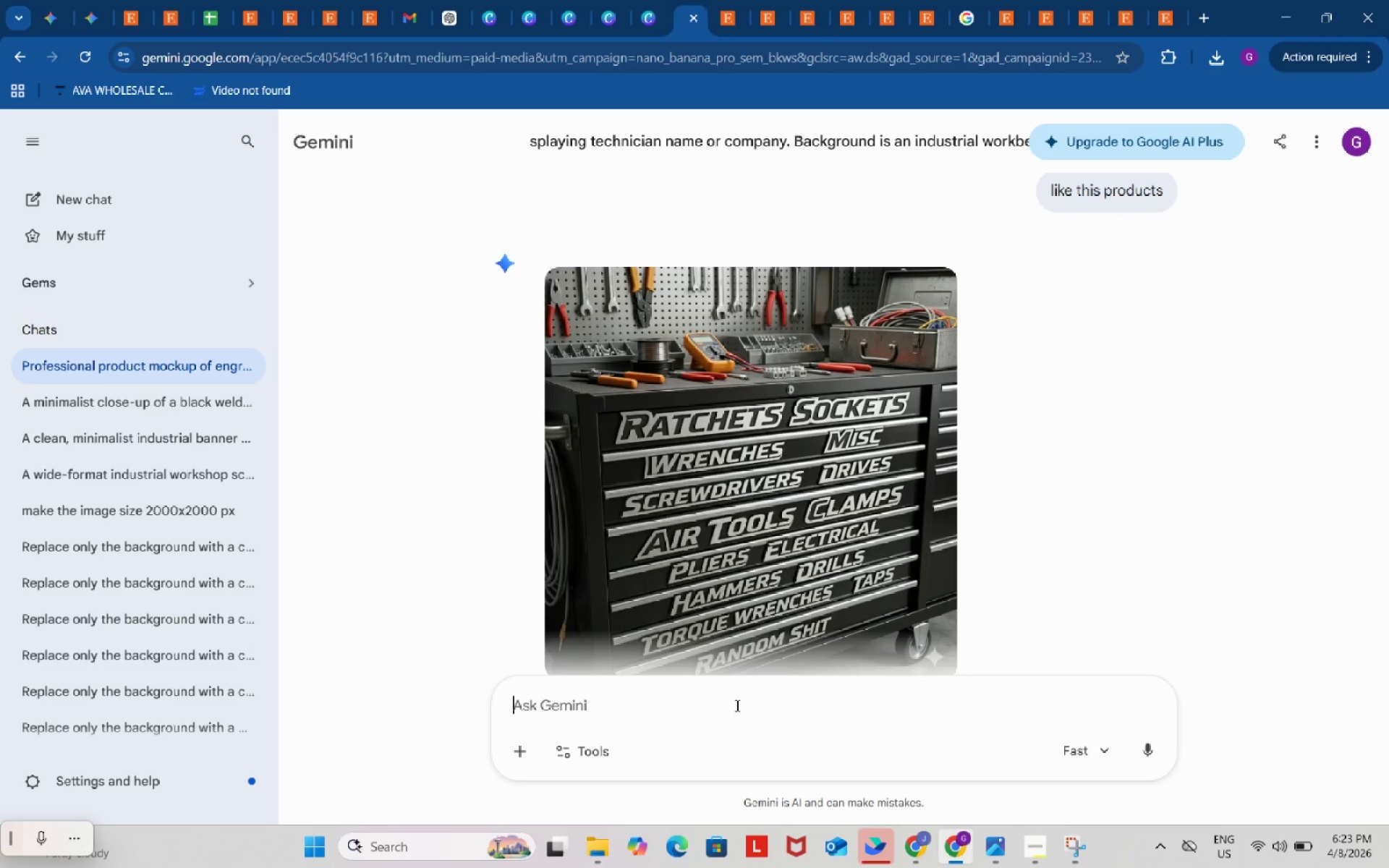 
key(Control+ControlLeft)
 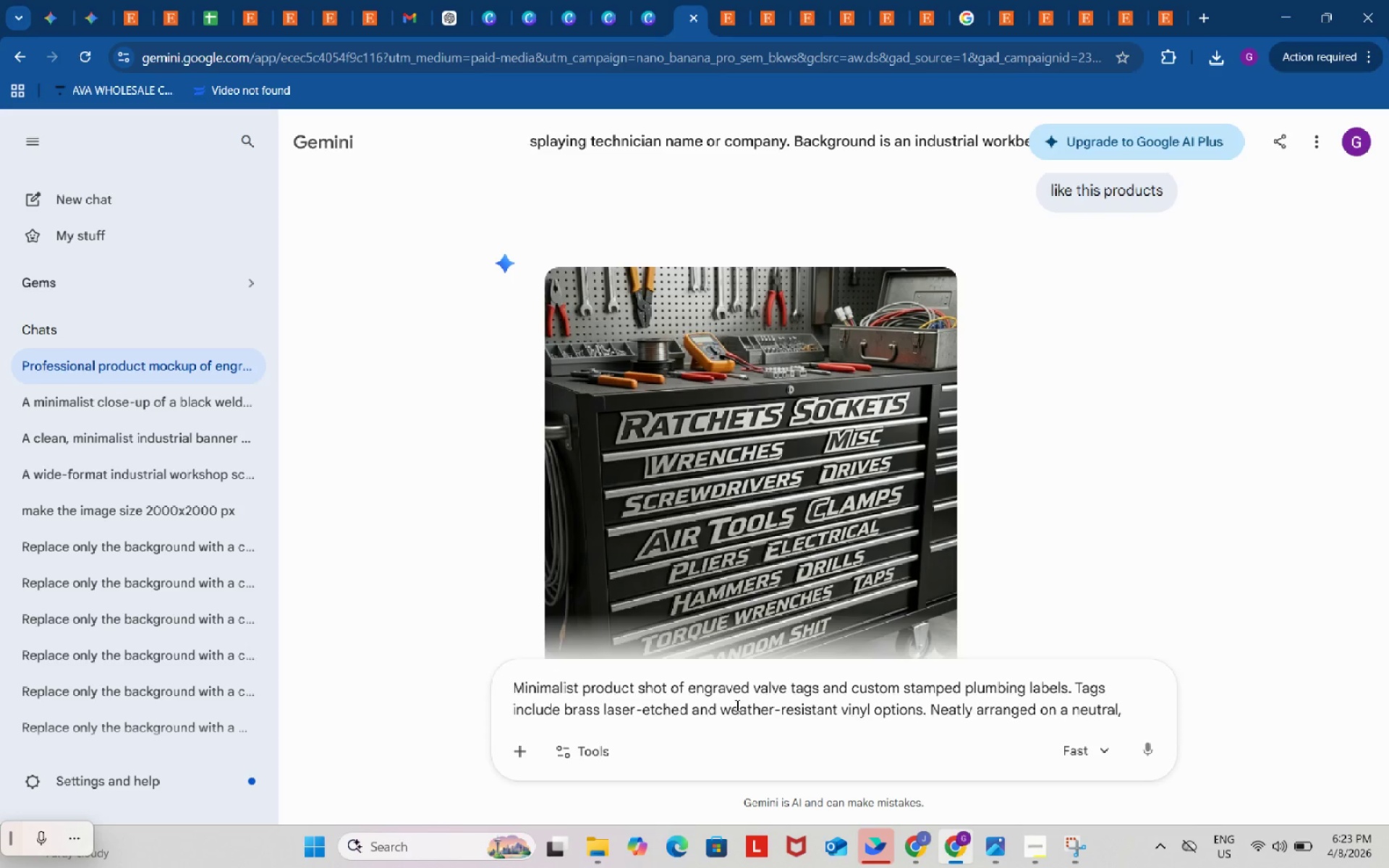 
key(Control+V)
 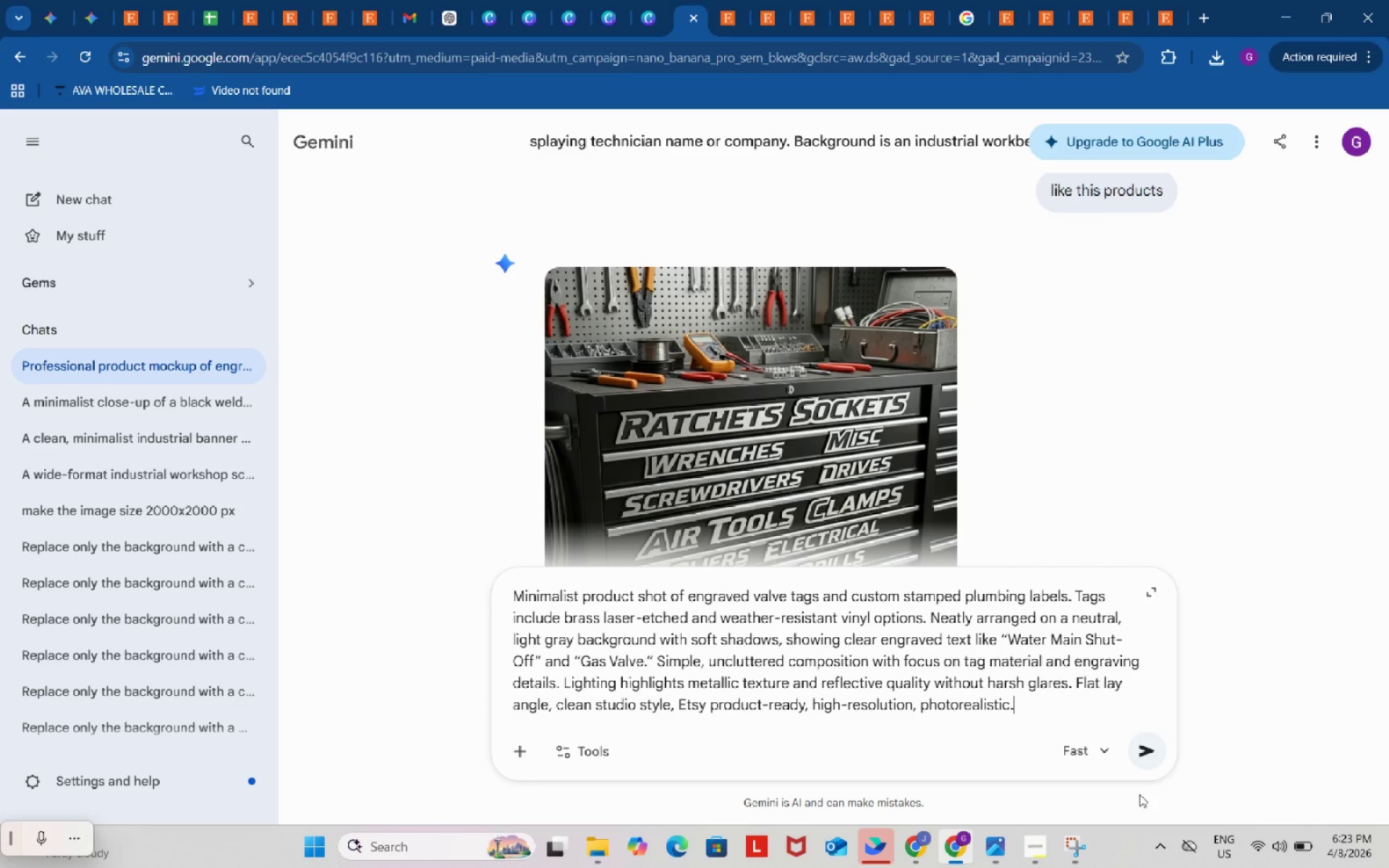 
left_click([1142, 762])
 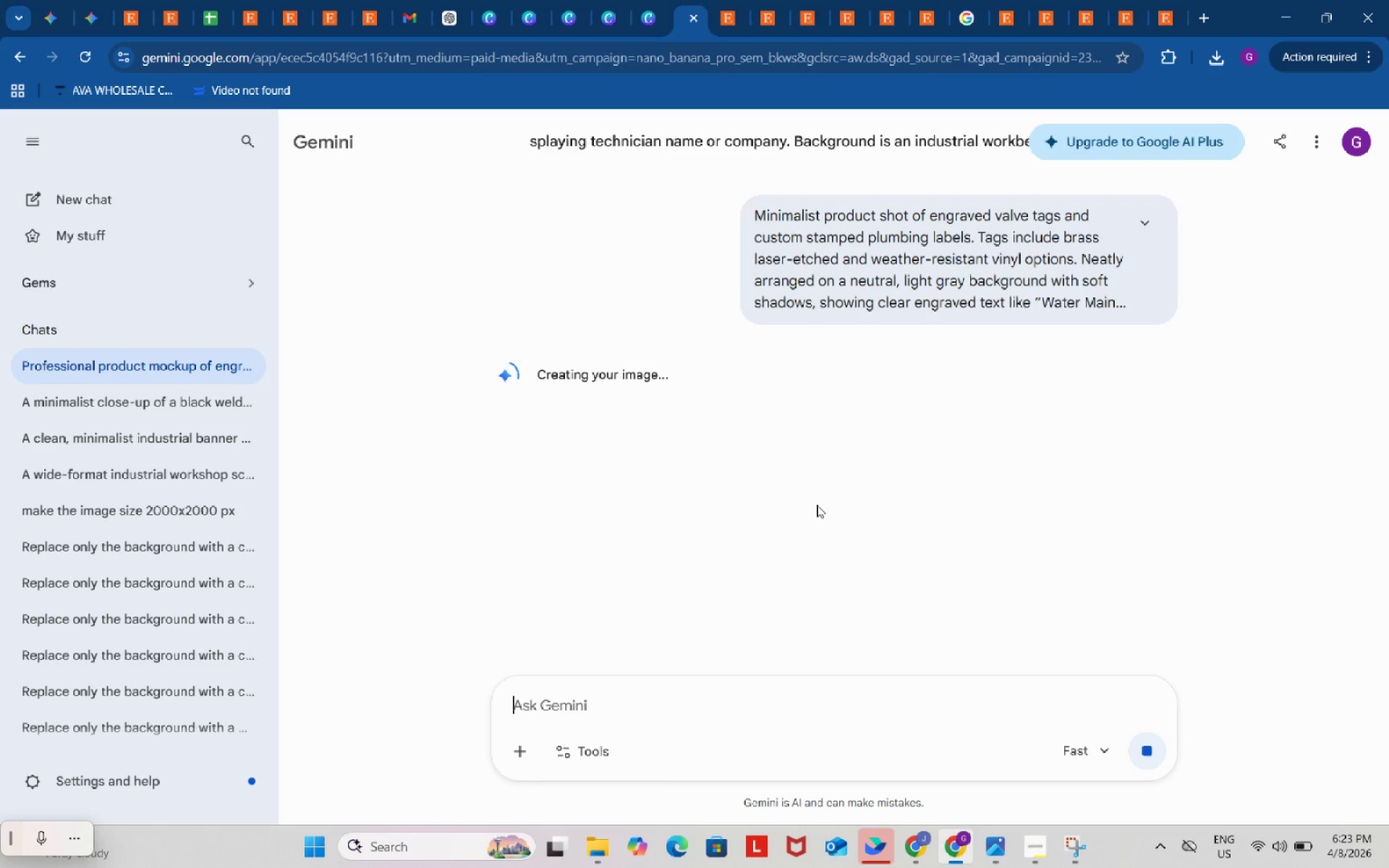 
wait(18.09)
 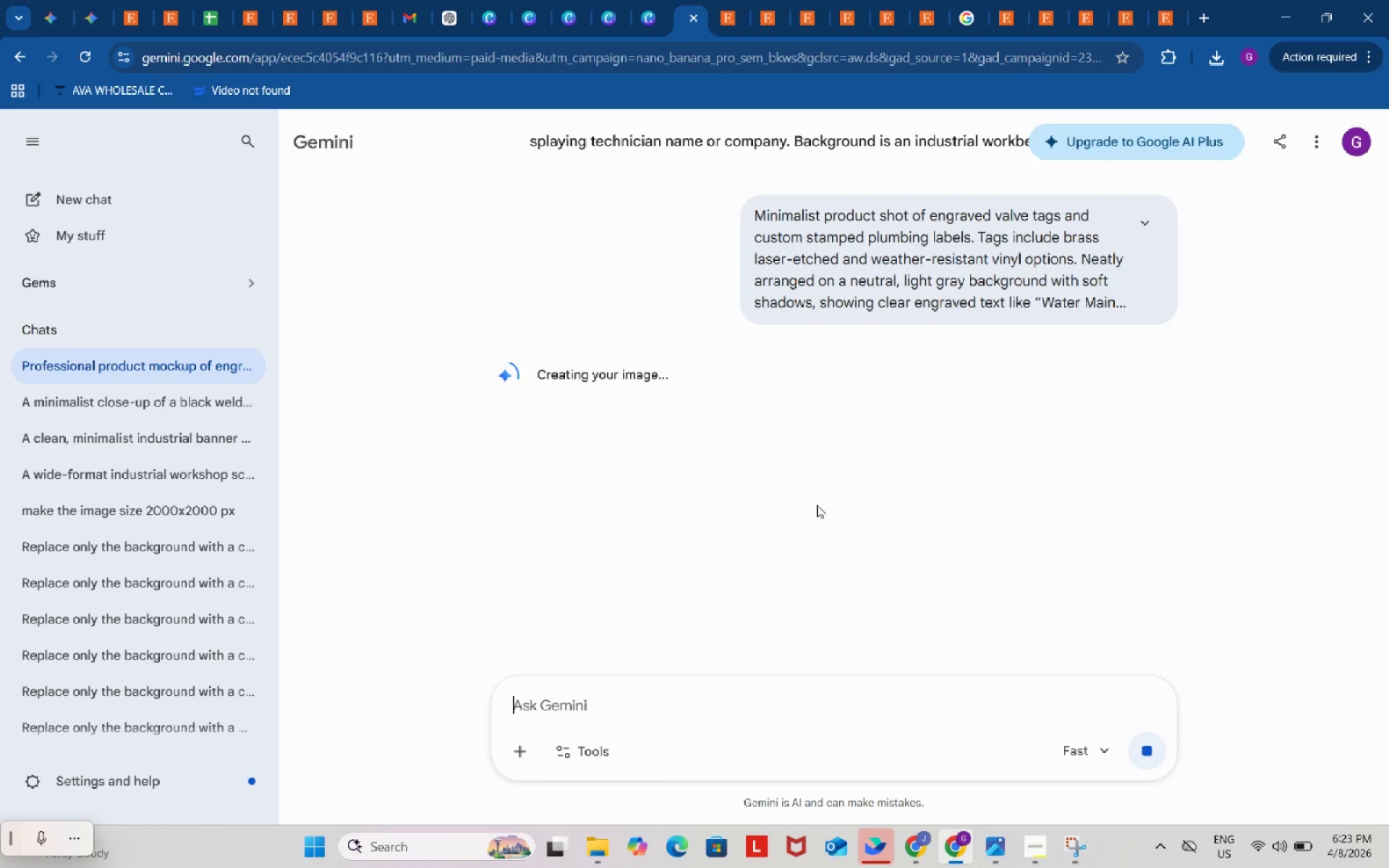 
left_click([925, 853])
 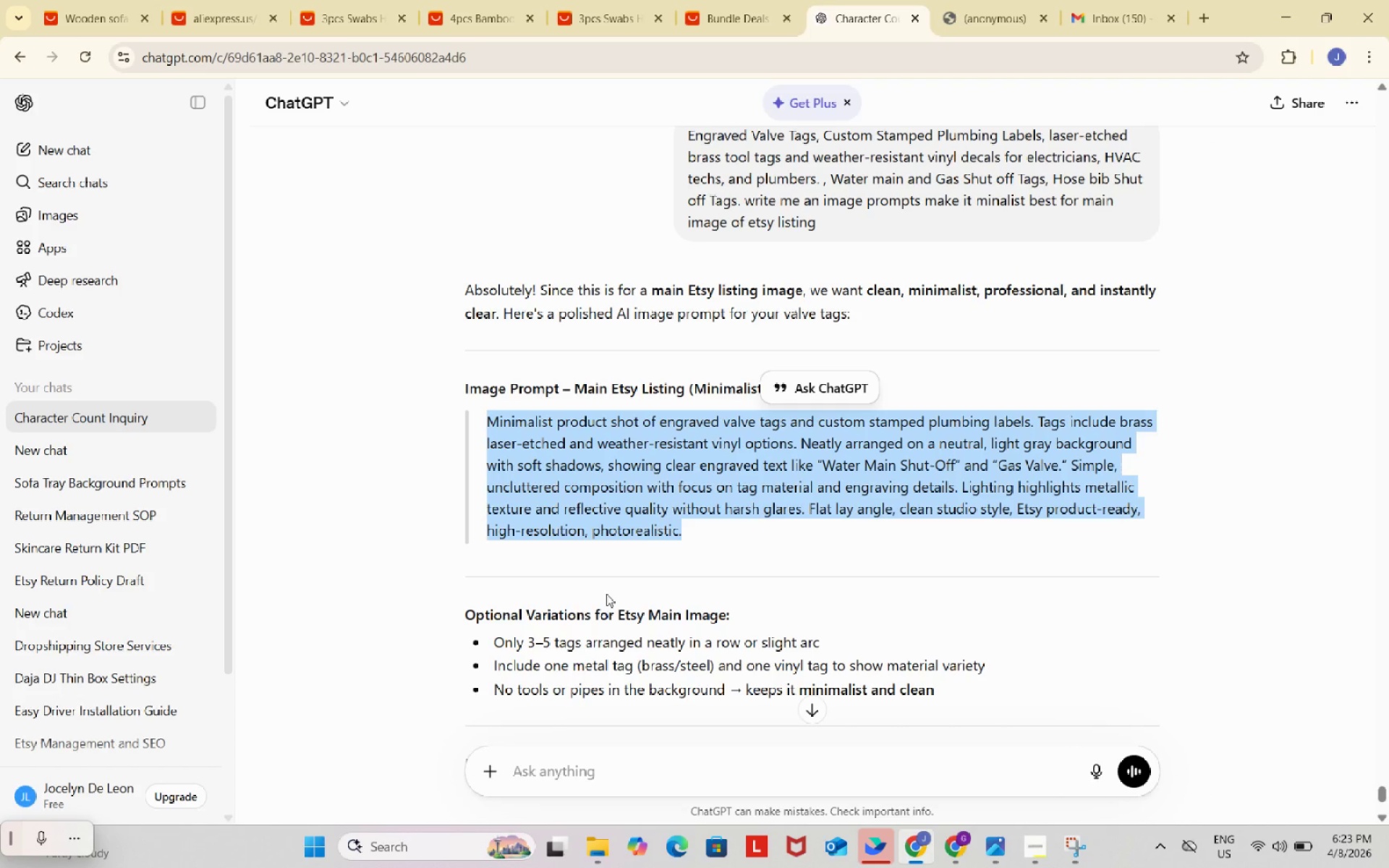 
scroll: coordinate [636, 526], scroll_direction: up, amount: 3.0
 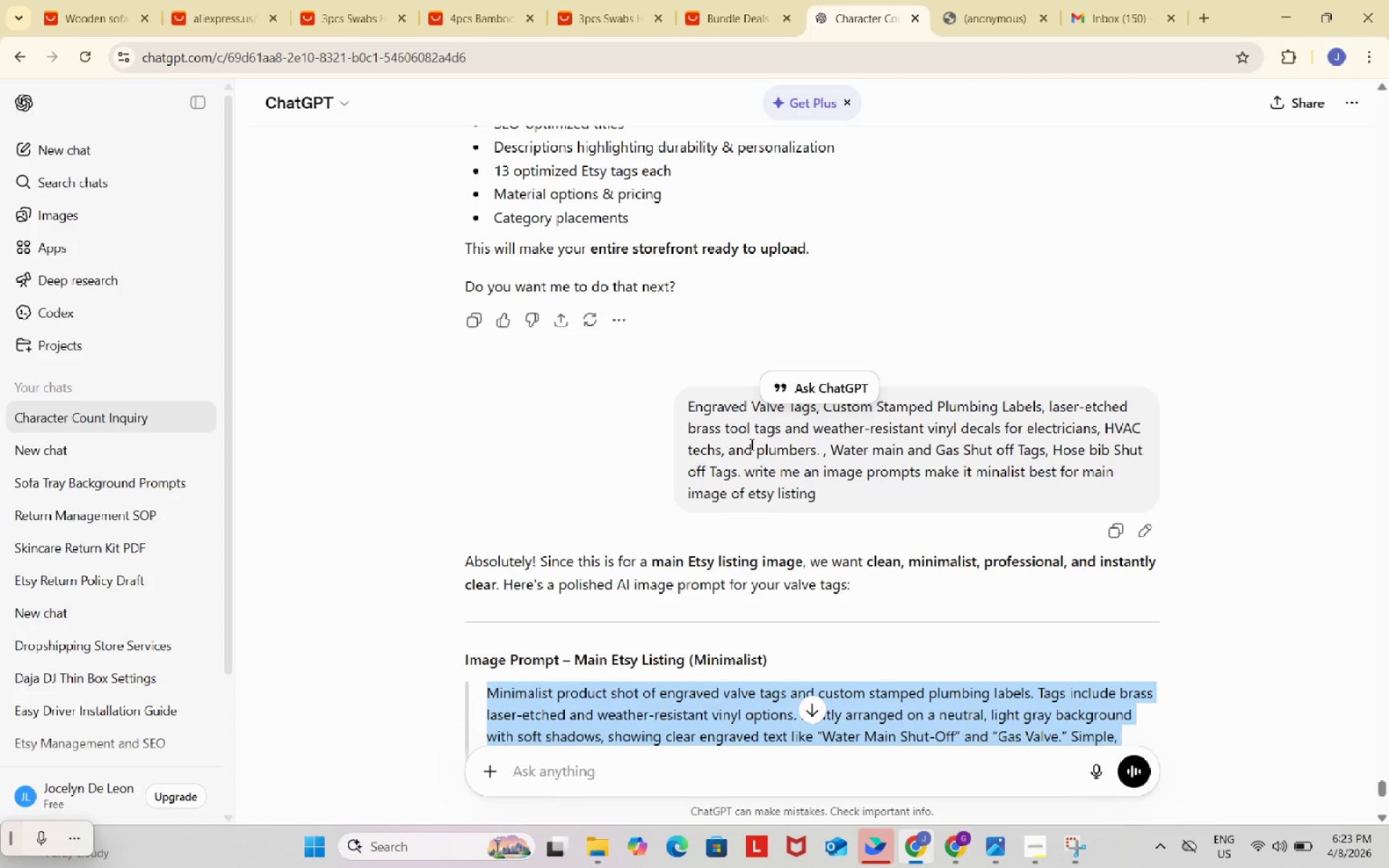 
left_click_drag(start_coordinate=[739, 471], to_coordinate=[679, 408])
 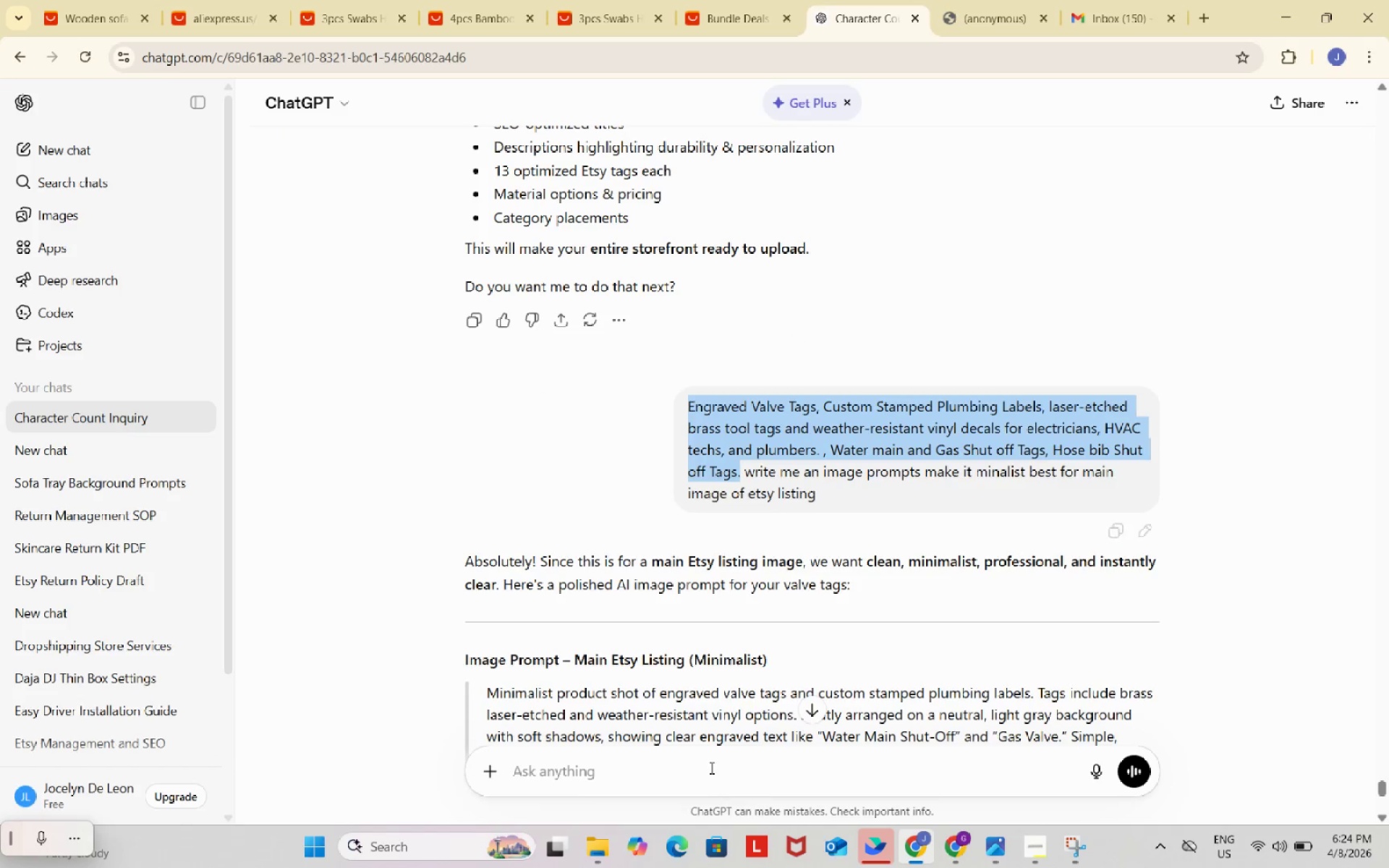 
key(Control+ControlLeft)
 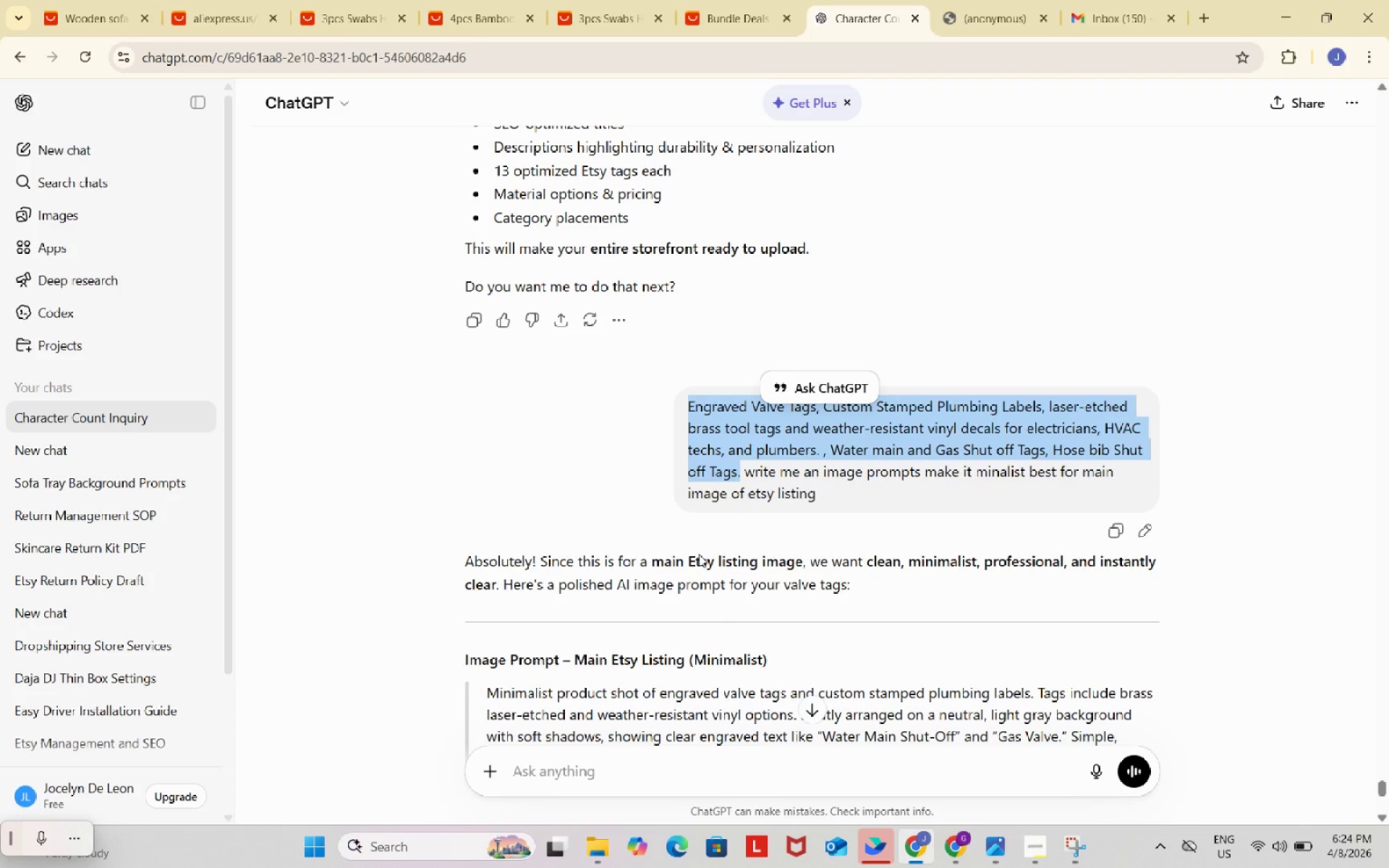 
key(Control+C)
 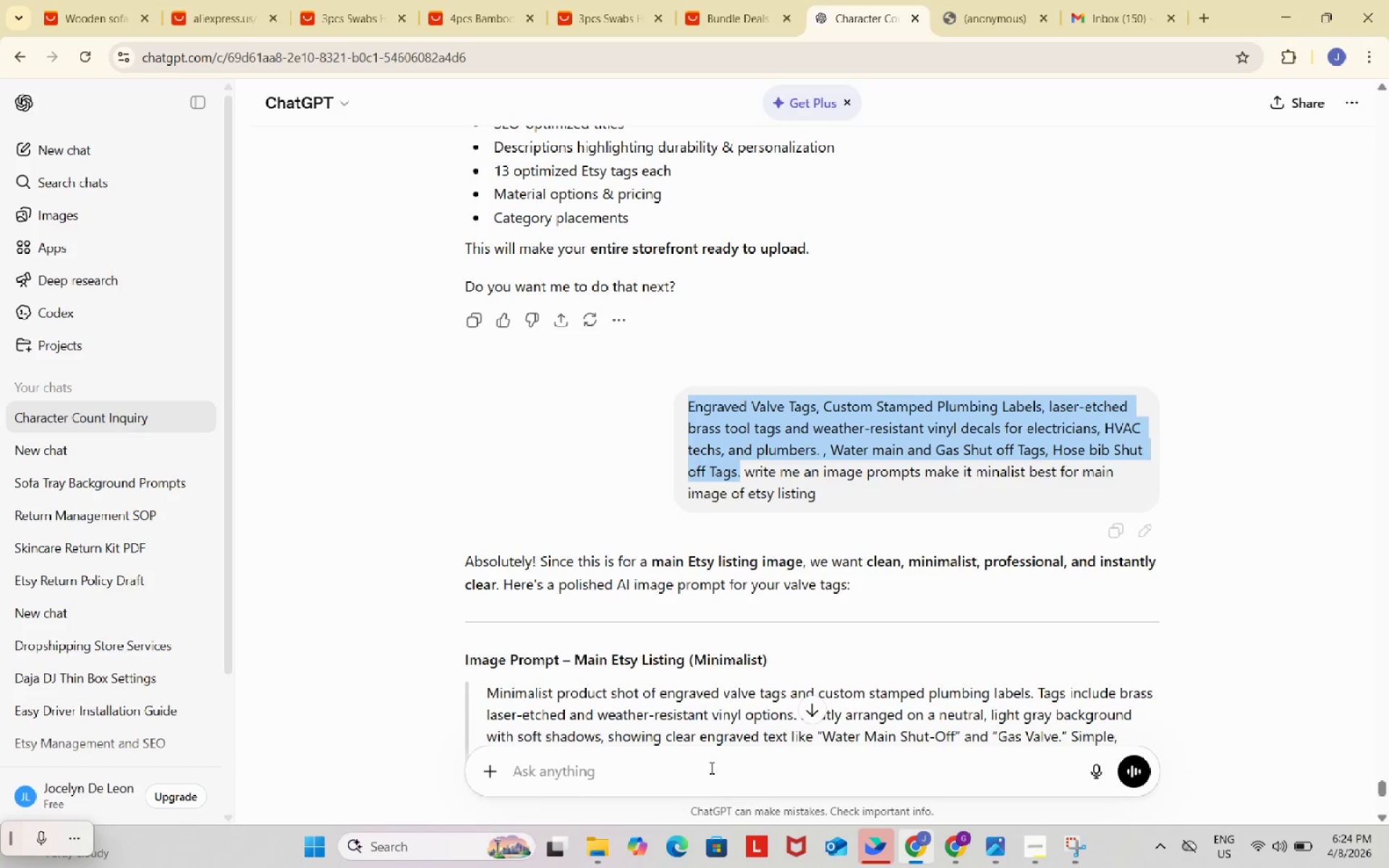 
left_click([709, 765])
 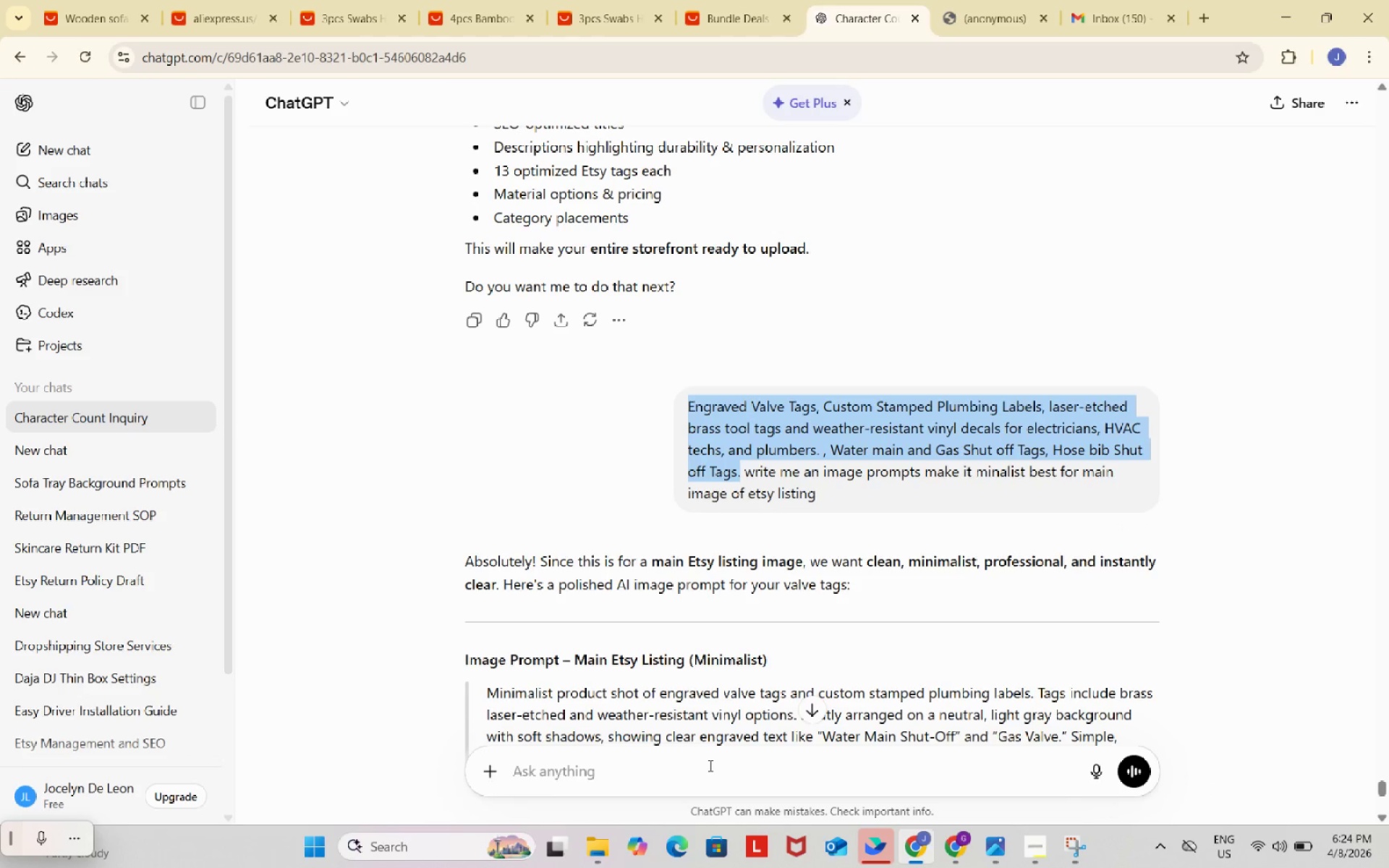 
key(Control+ControlLeft)
 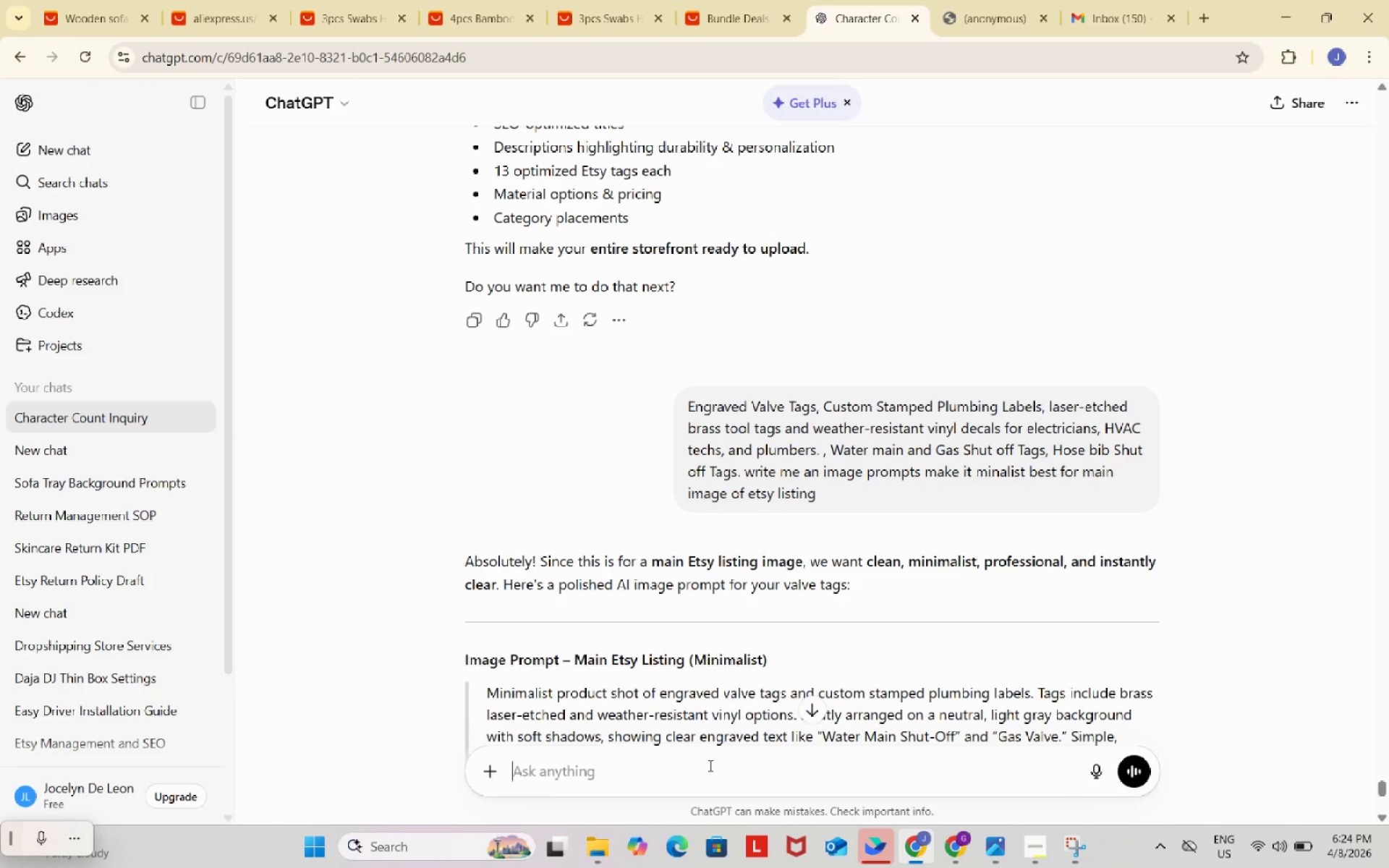 
key(Control+V)
 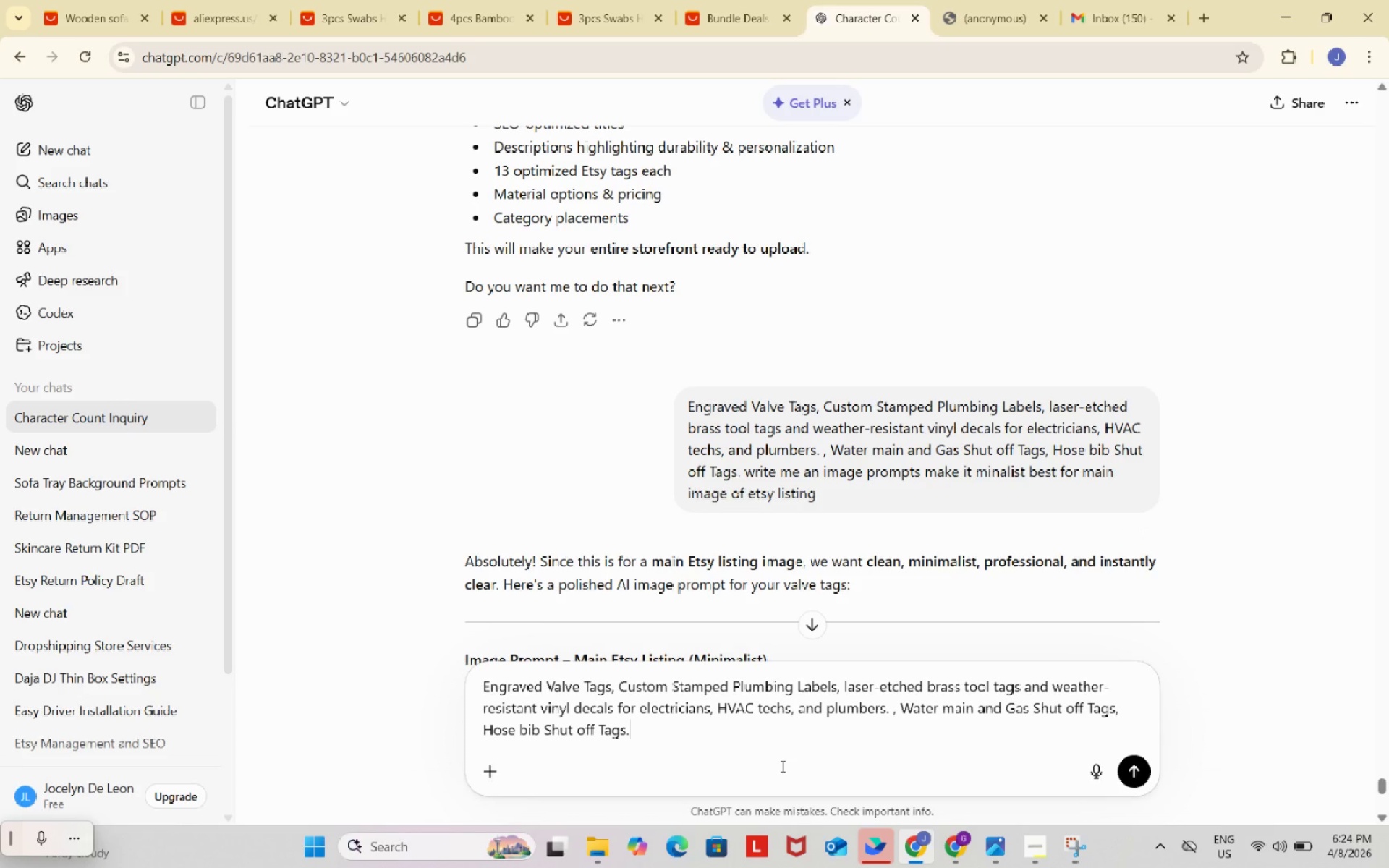 
type( write me an etsy title)
 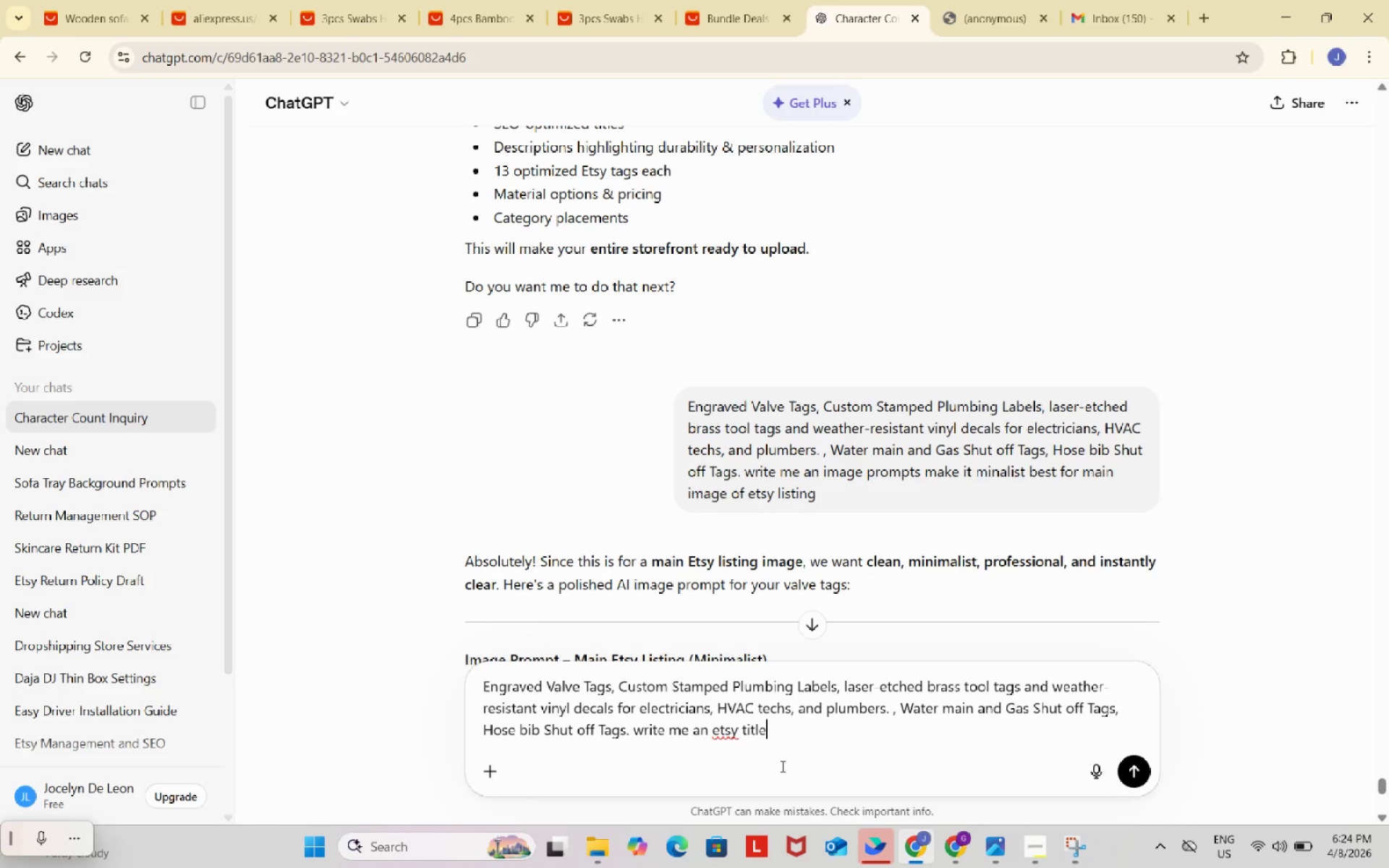 
key(Enter)
 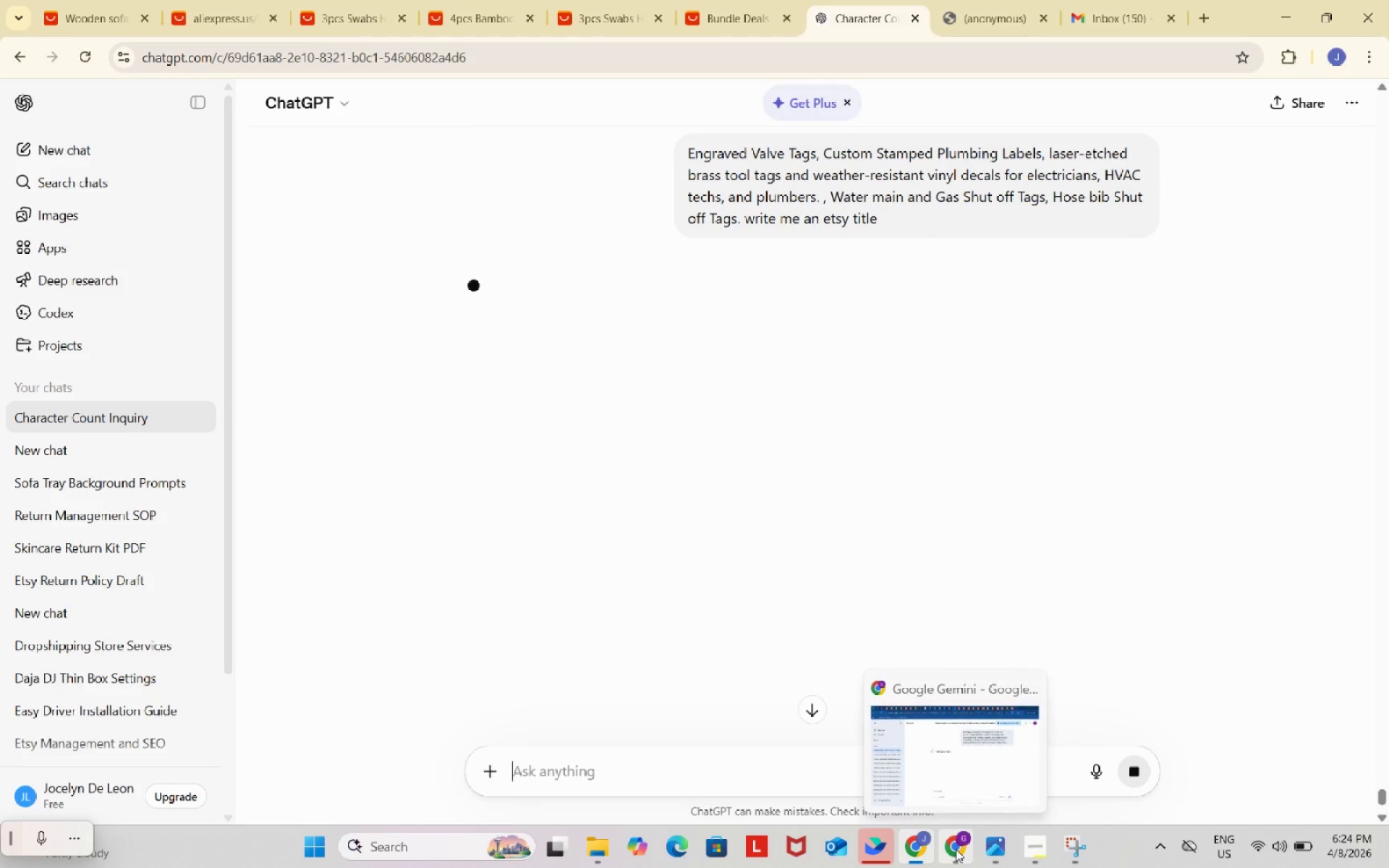 
left_click([975, 752])
 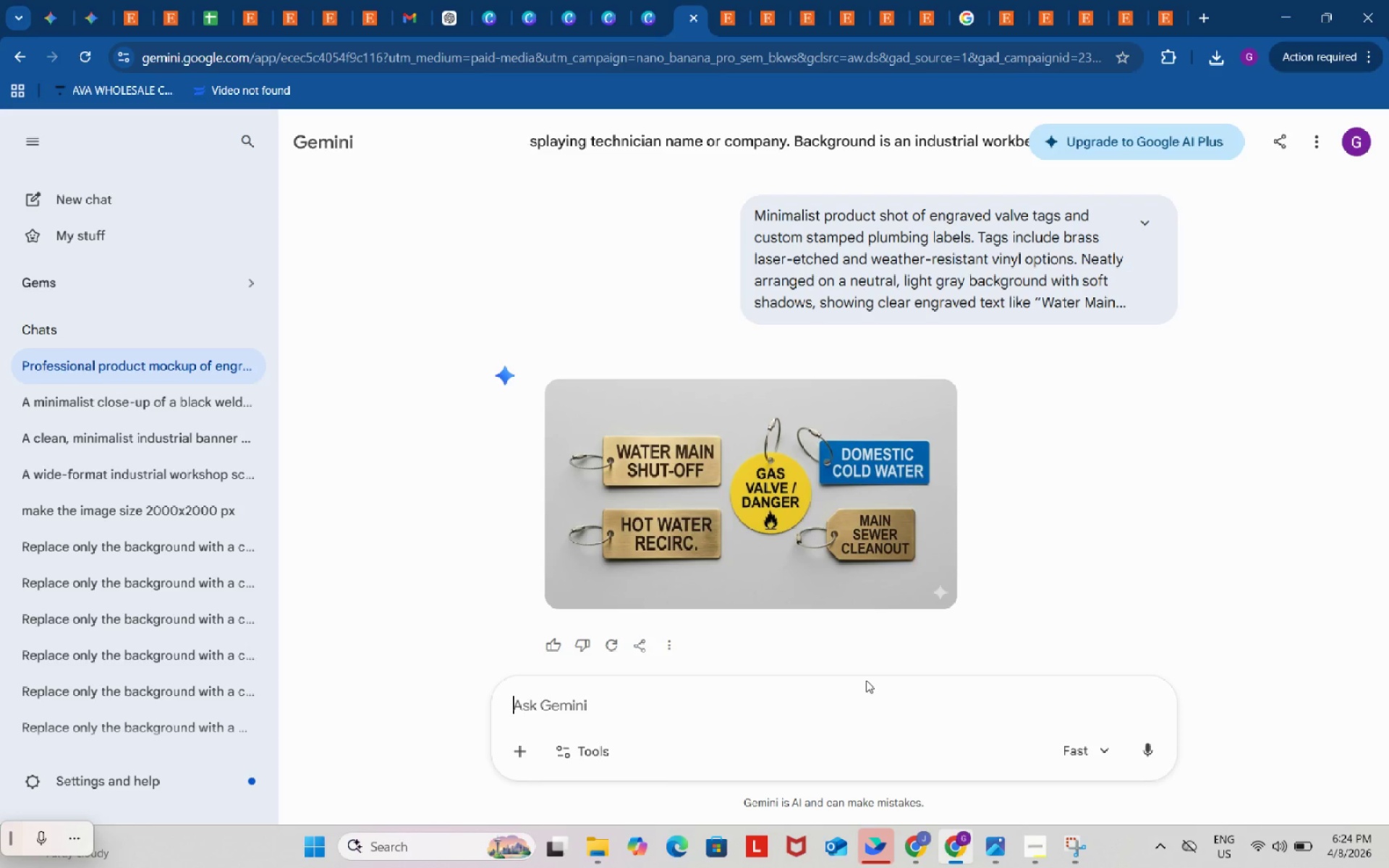 
wait(5.92)
 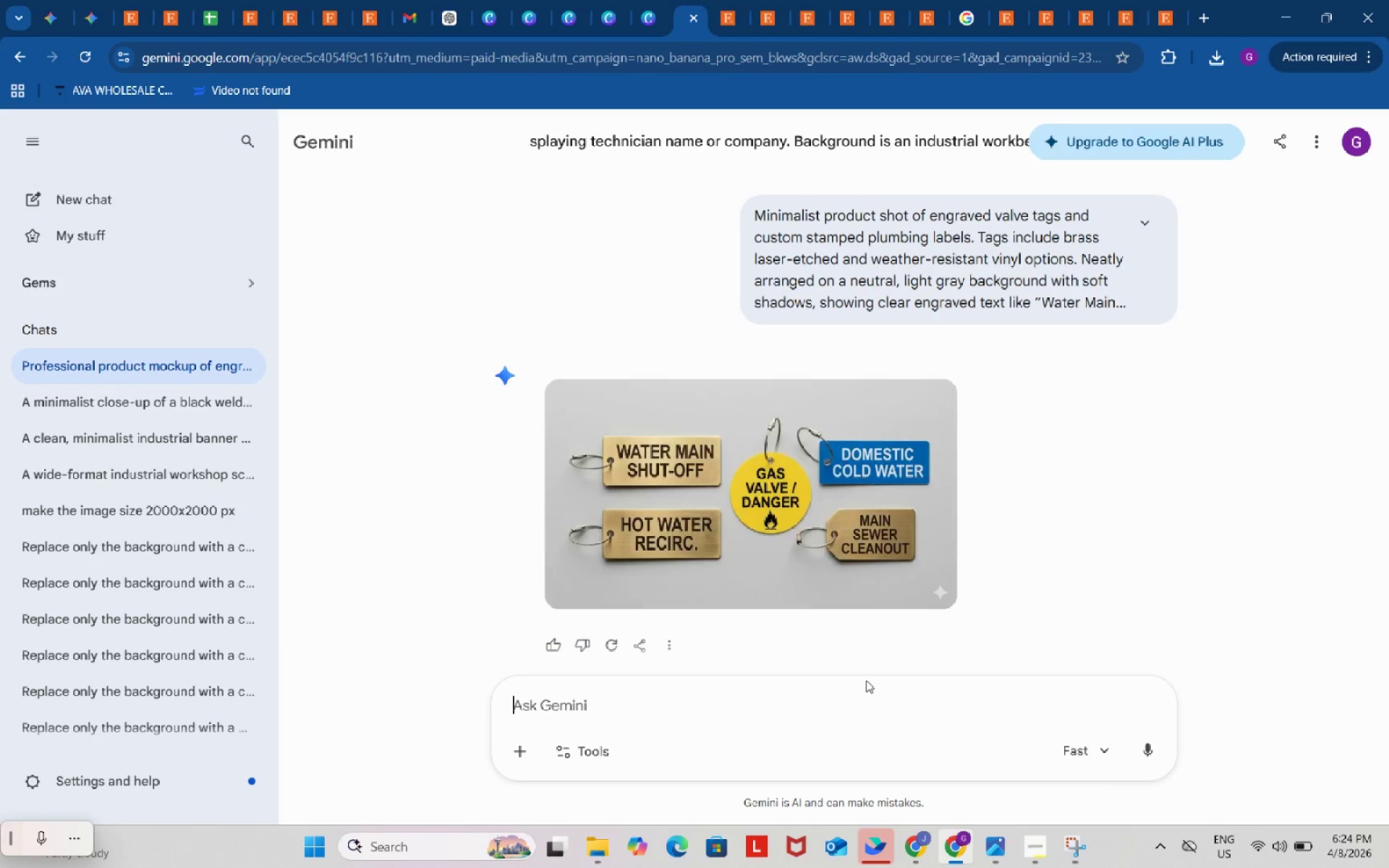 
scroll: coordinate [888, 532], scroll_direction: up, amount: 3.0
 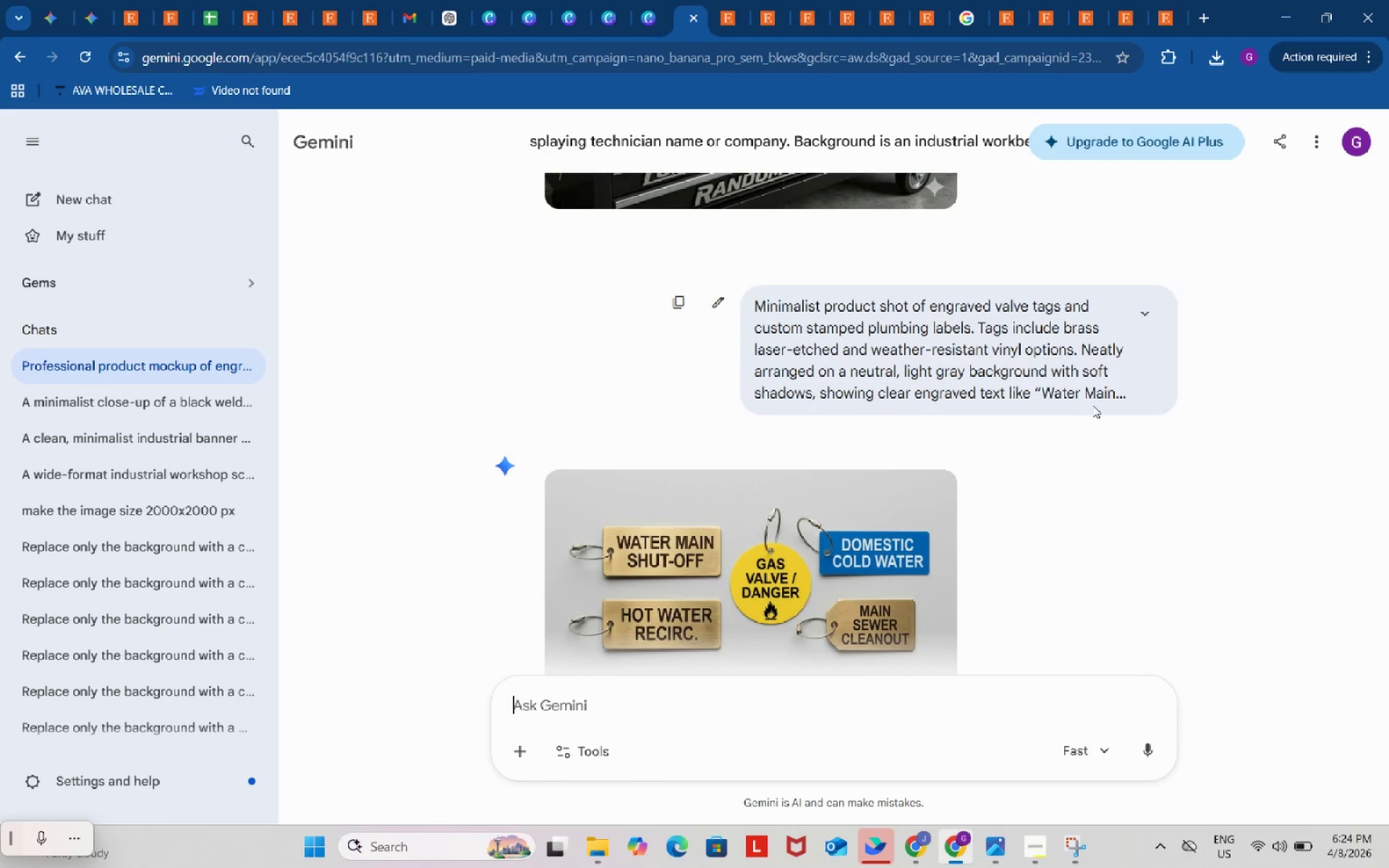 
left_click([1137, 321])
 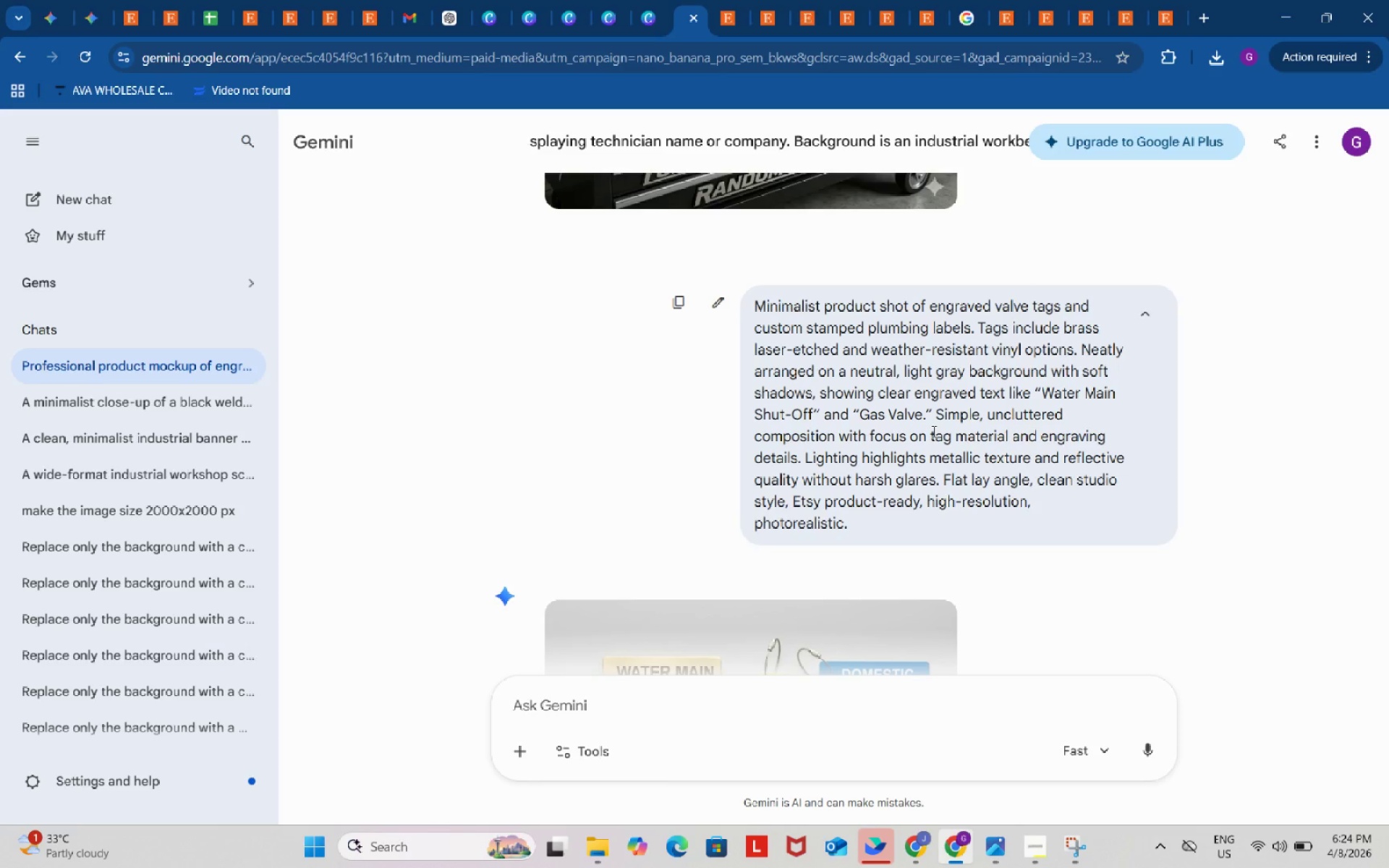 
wait(11.5)
 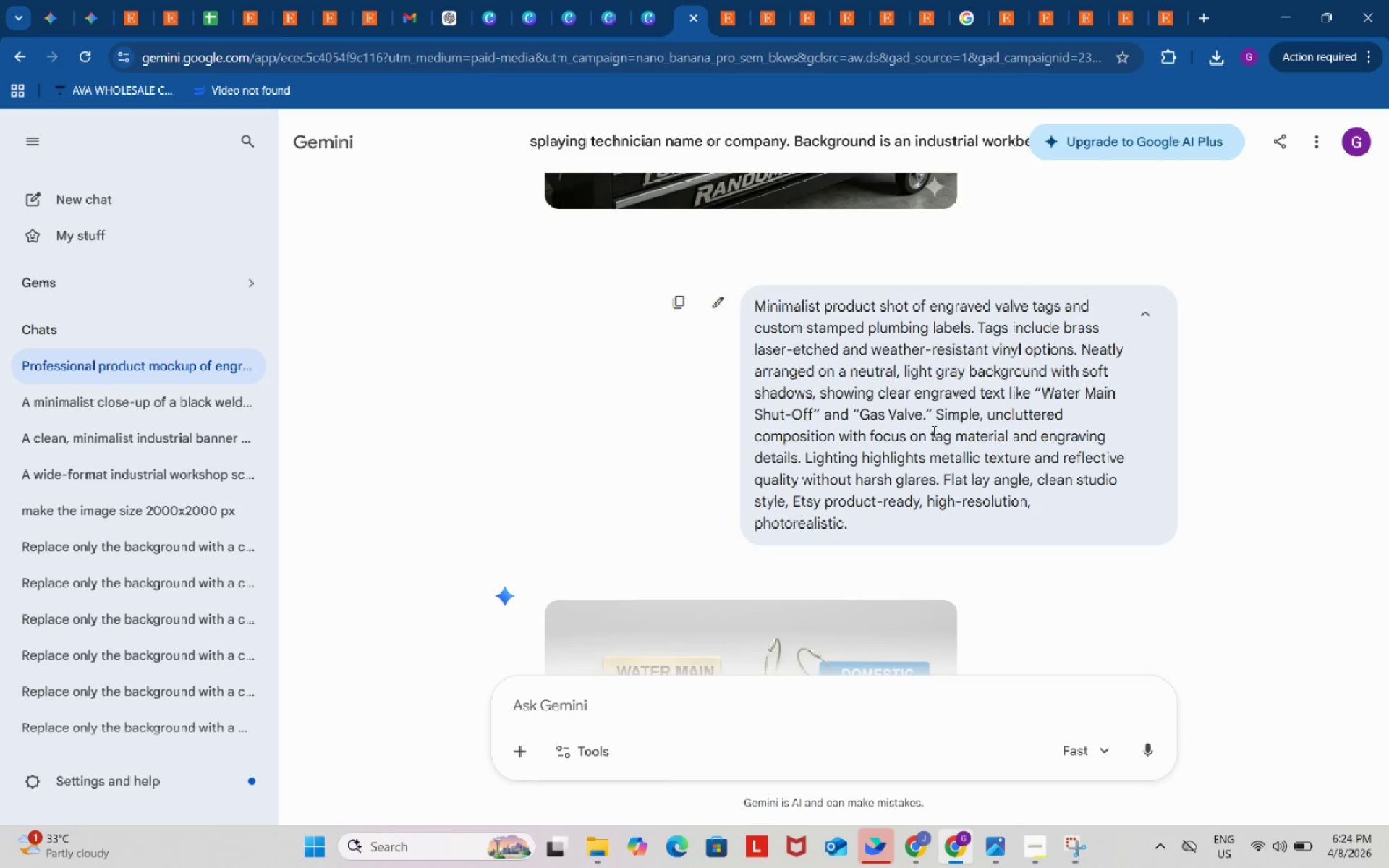 
scroll: coordinate [960, 519], scroll_direction: down, amount: 3.0
 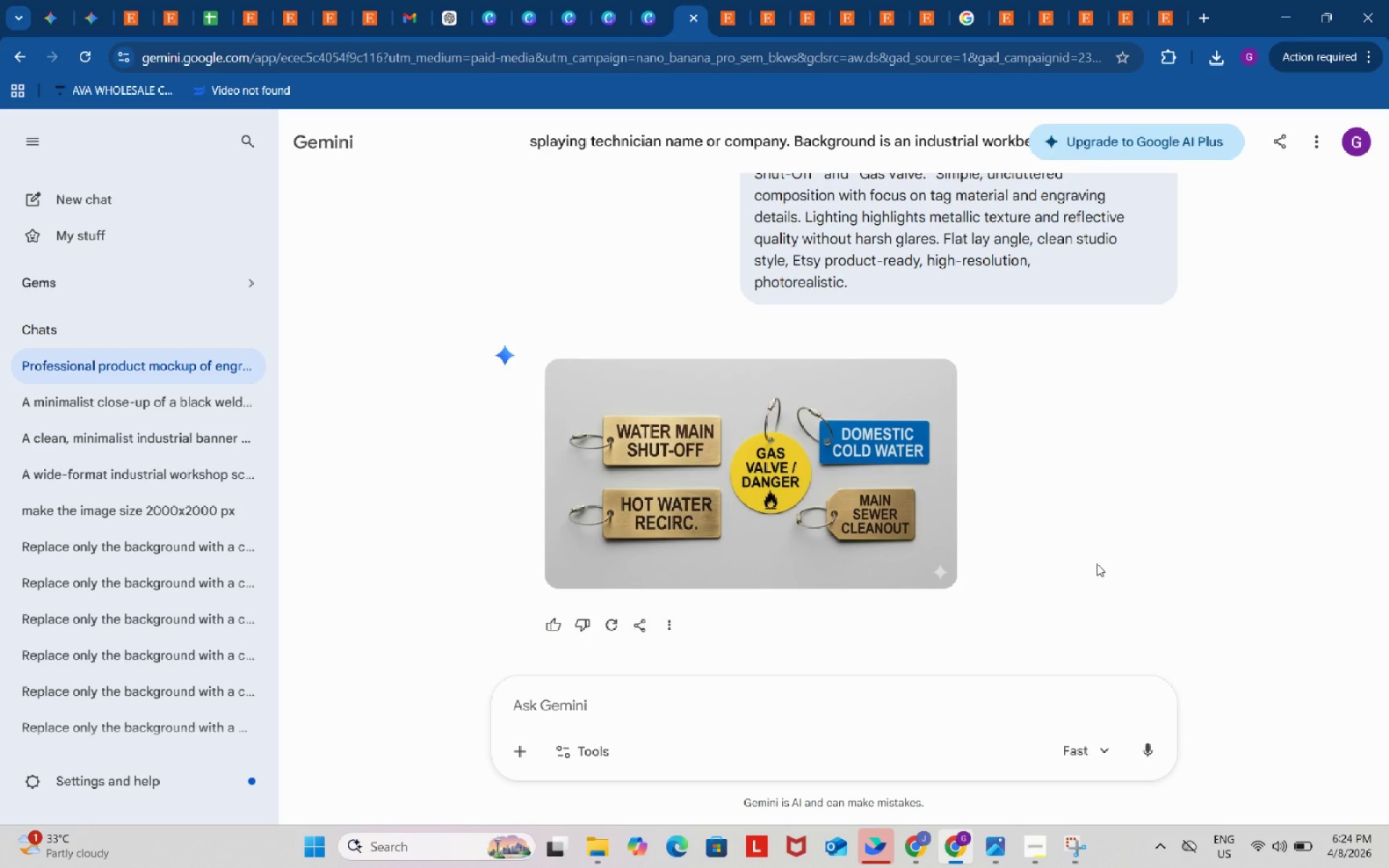 
wait(7.82)
 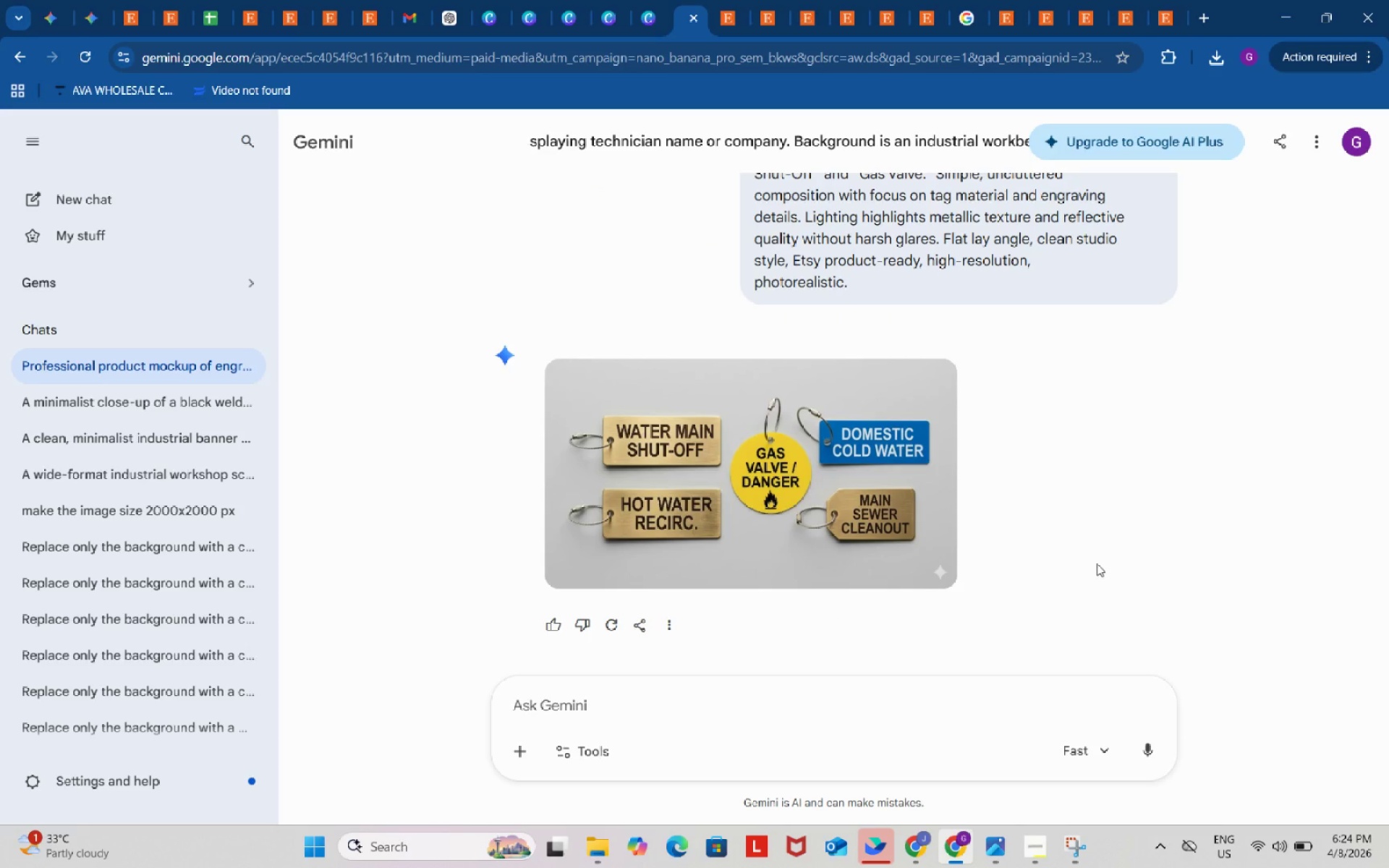 
left_click([938, 386])
 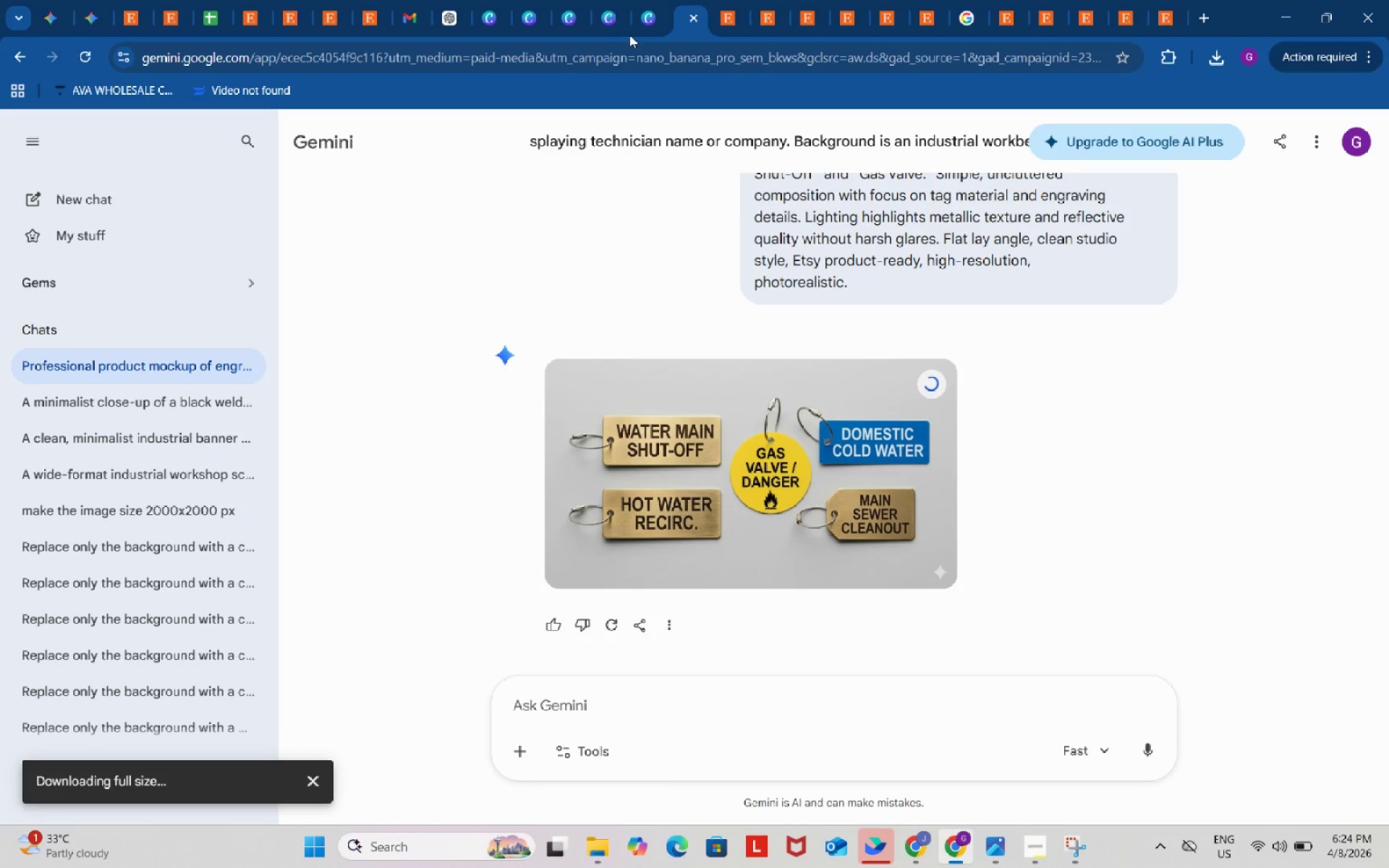 
left_click([531, 0])
 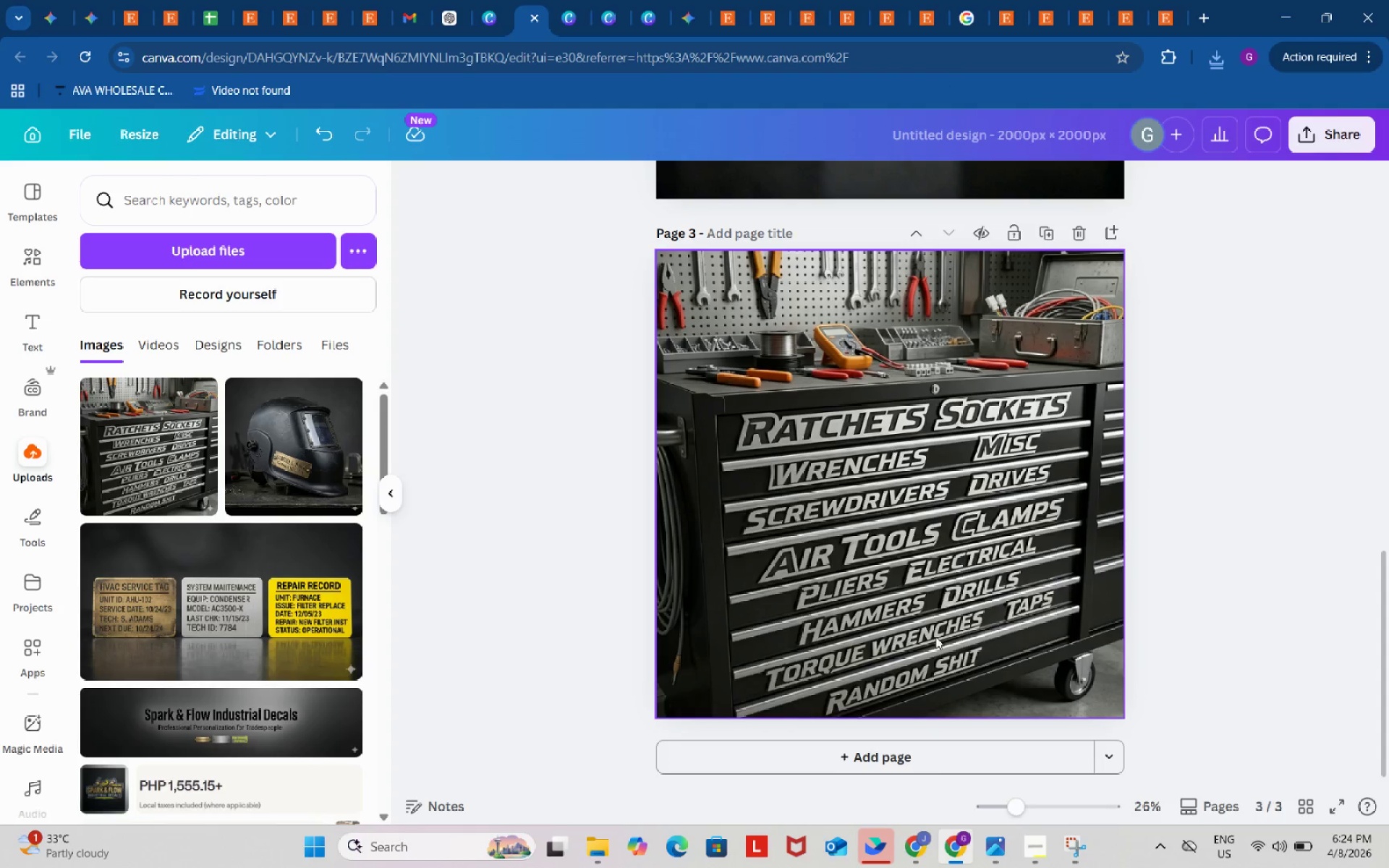 
left_click([927, 761])
 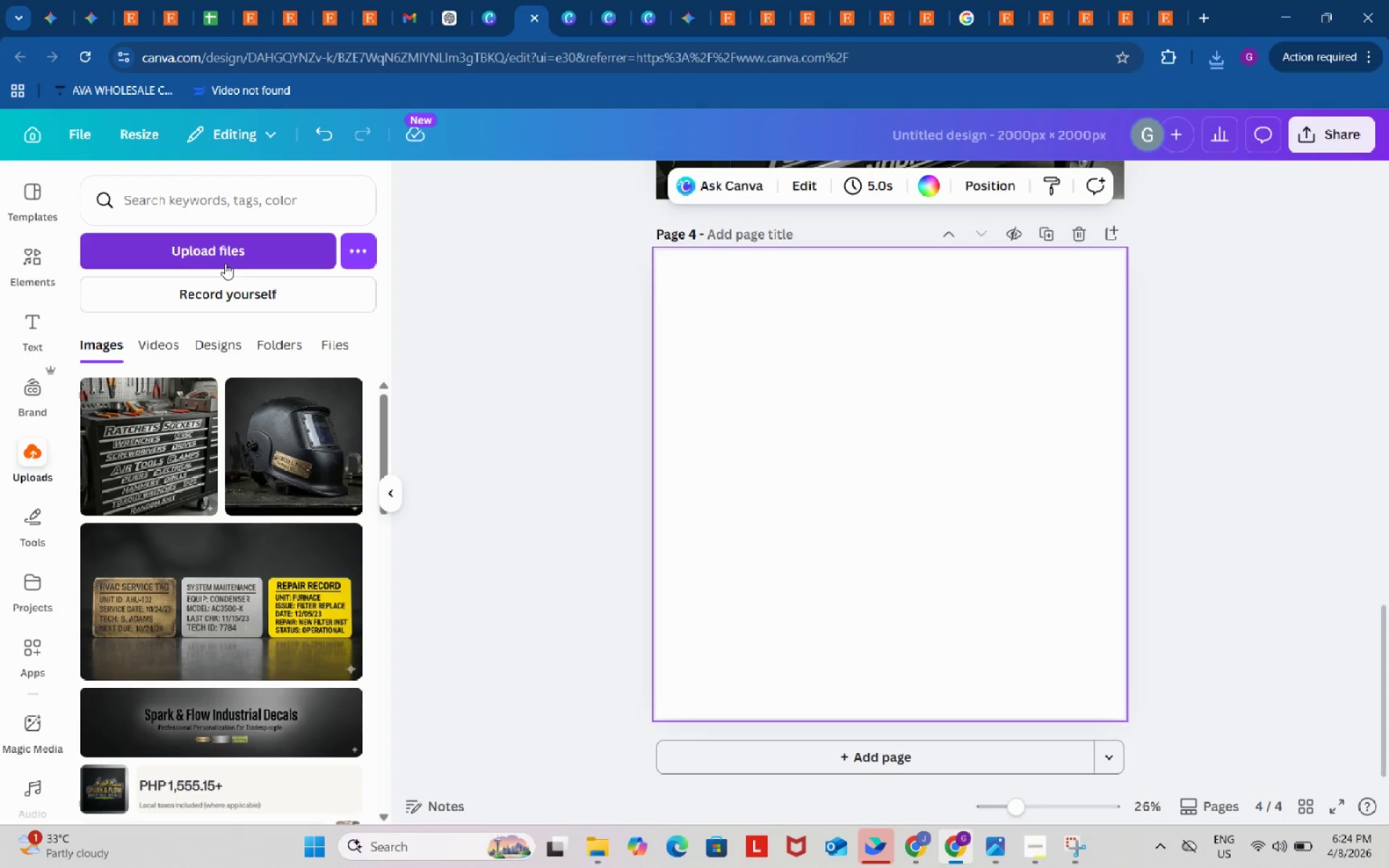 
left_click([225, 250])
 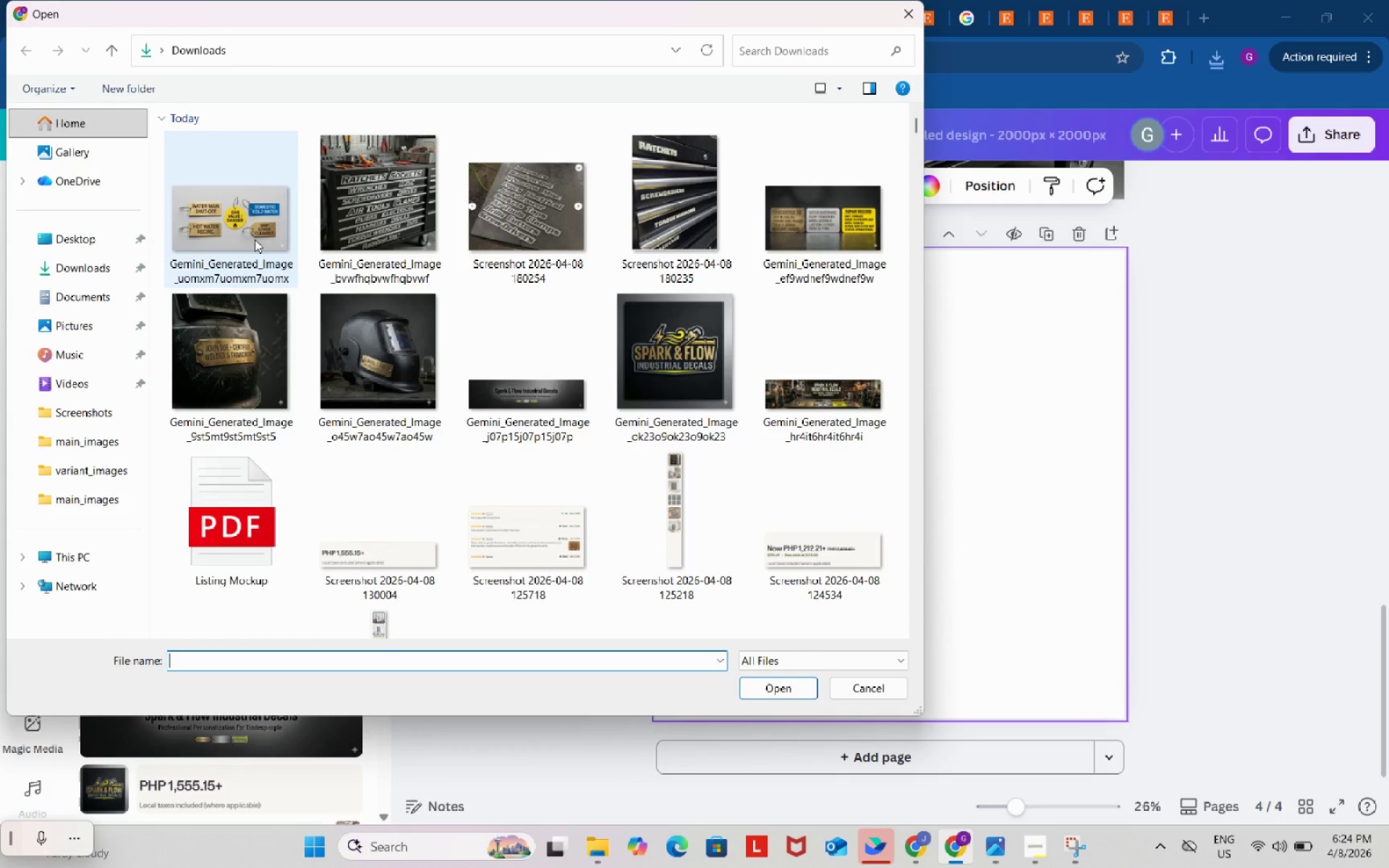 
left_click([255, 224])
 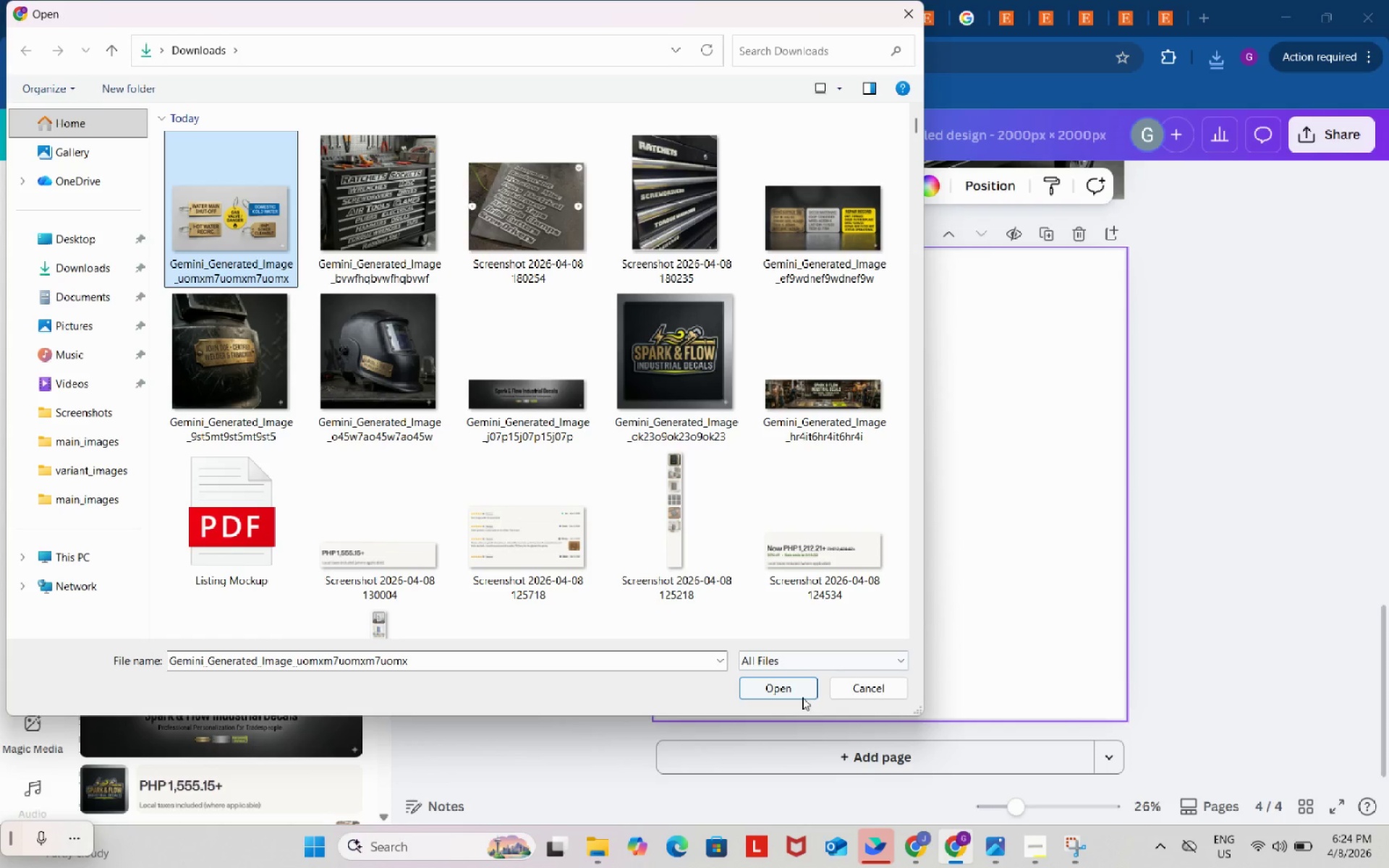 
left_click([783, 674])
 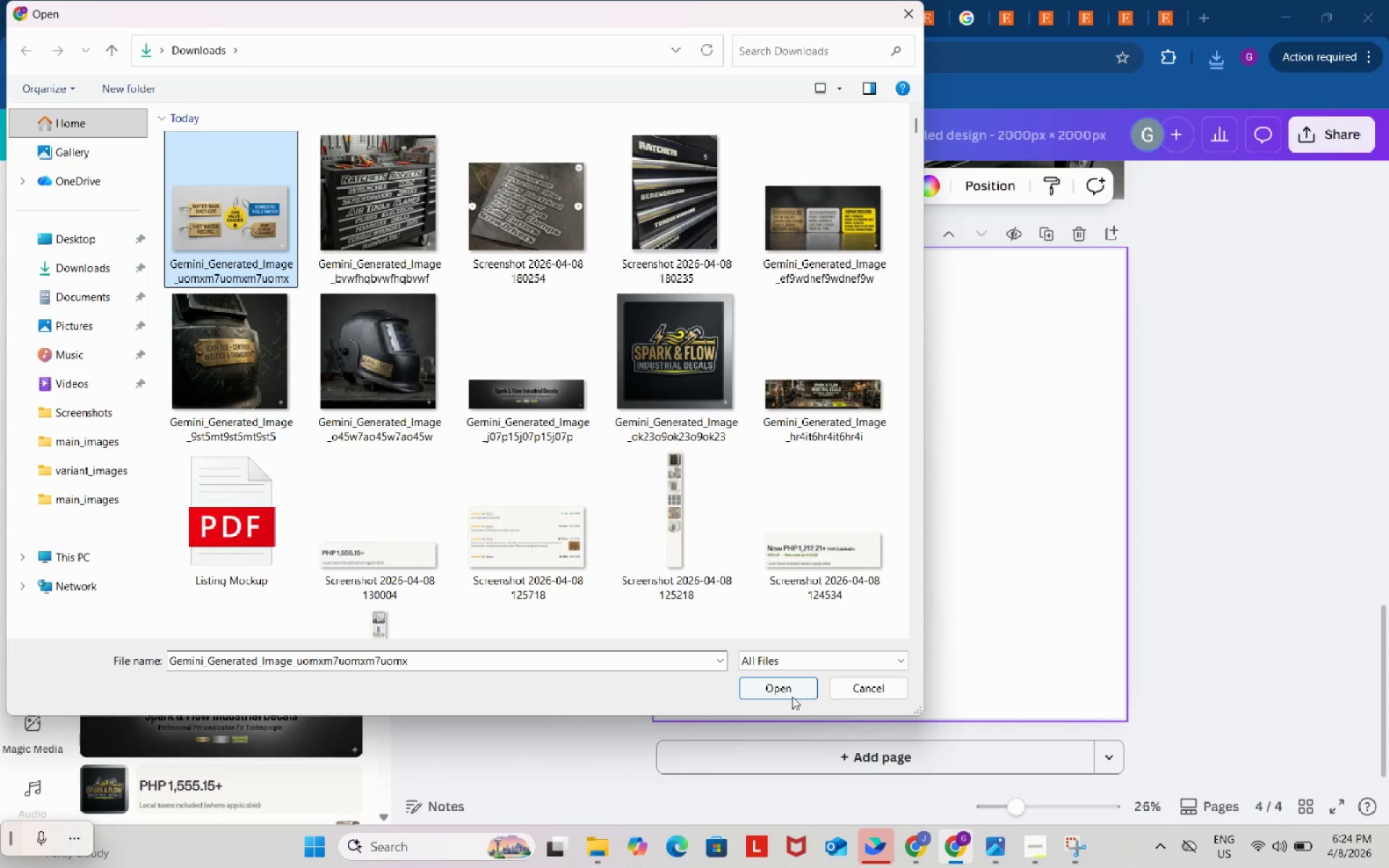 
left_click([792, 697])
 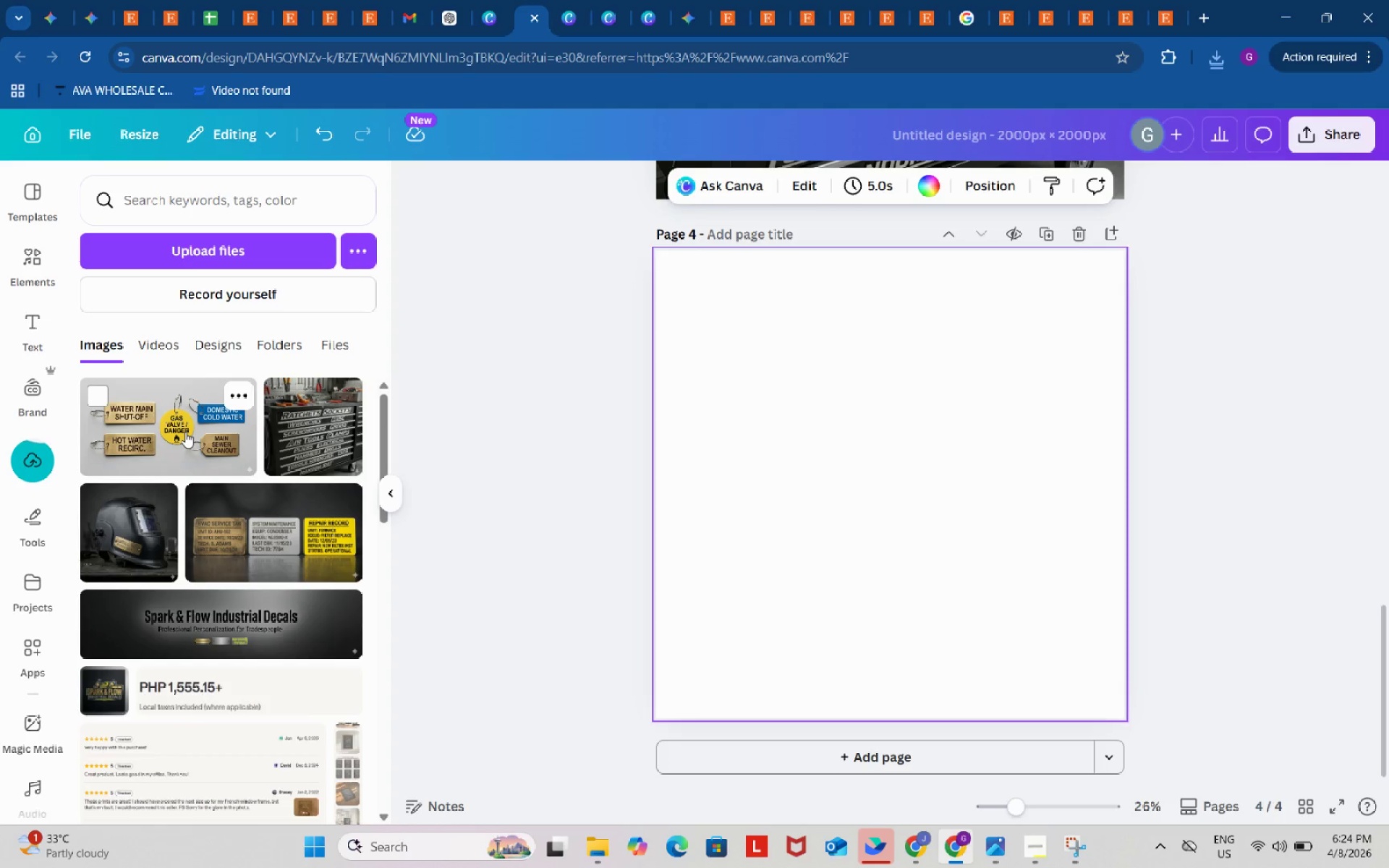 
wait(7.19)
 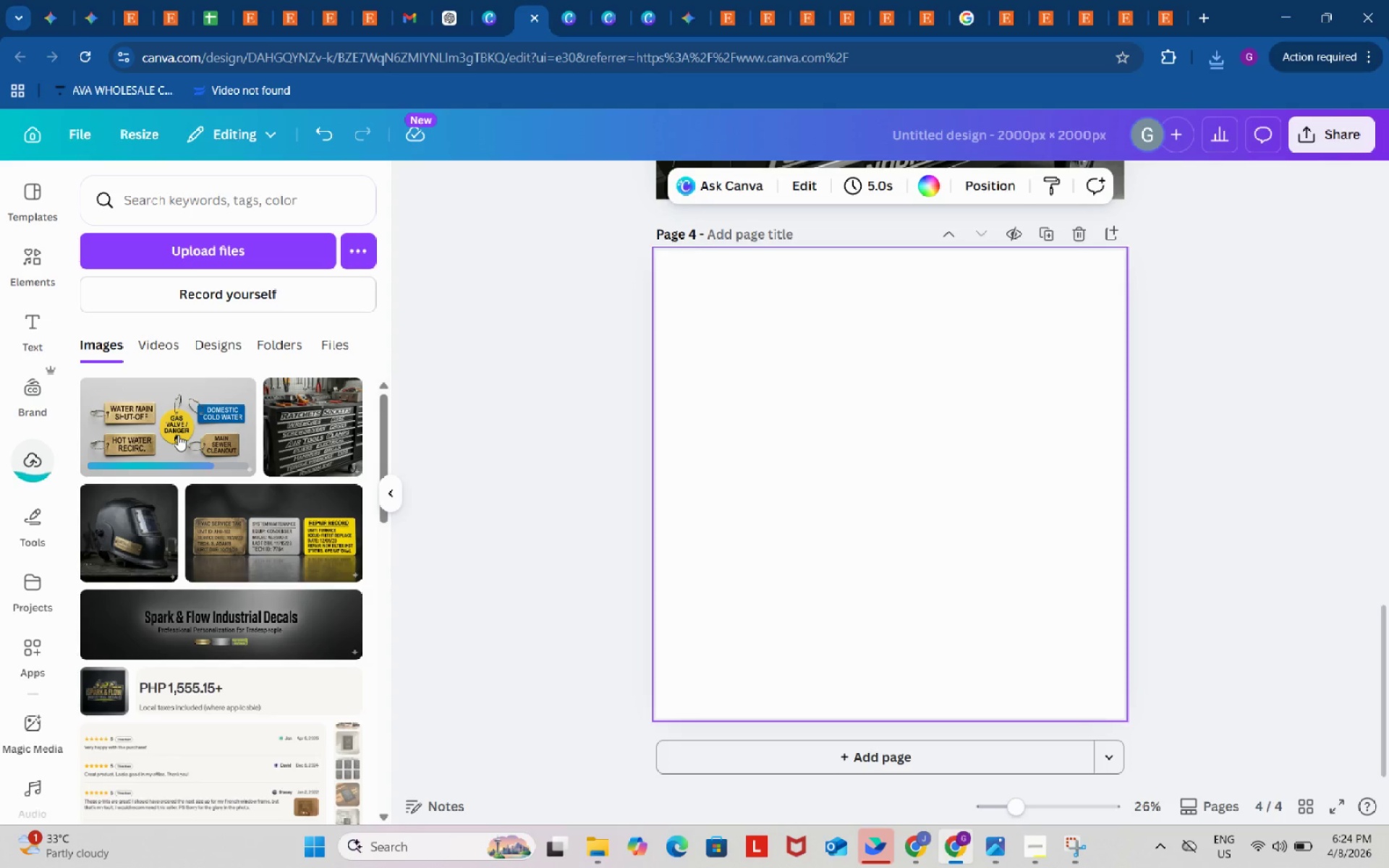 
left_click([184, 429])
 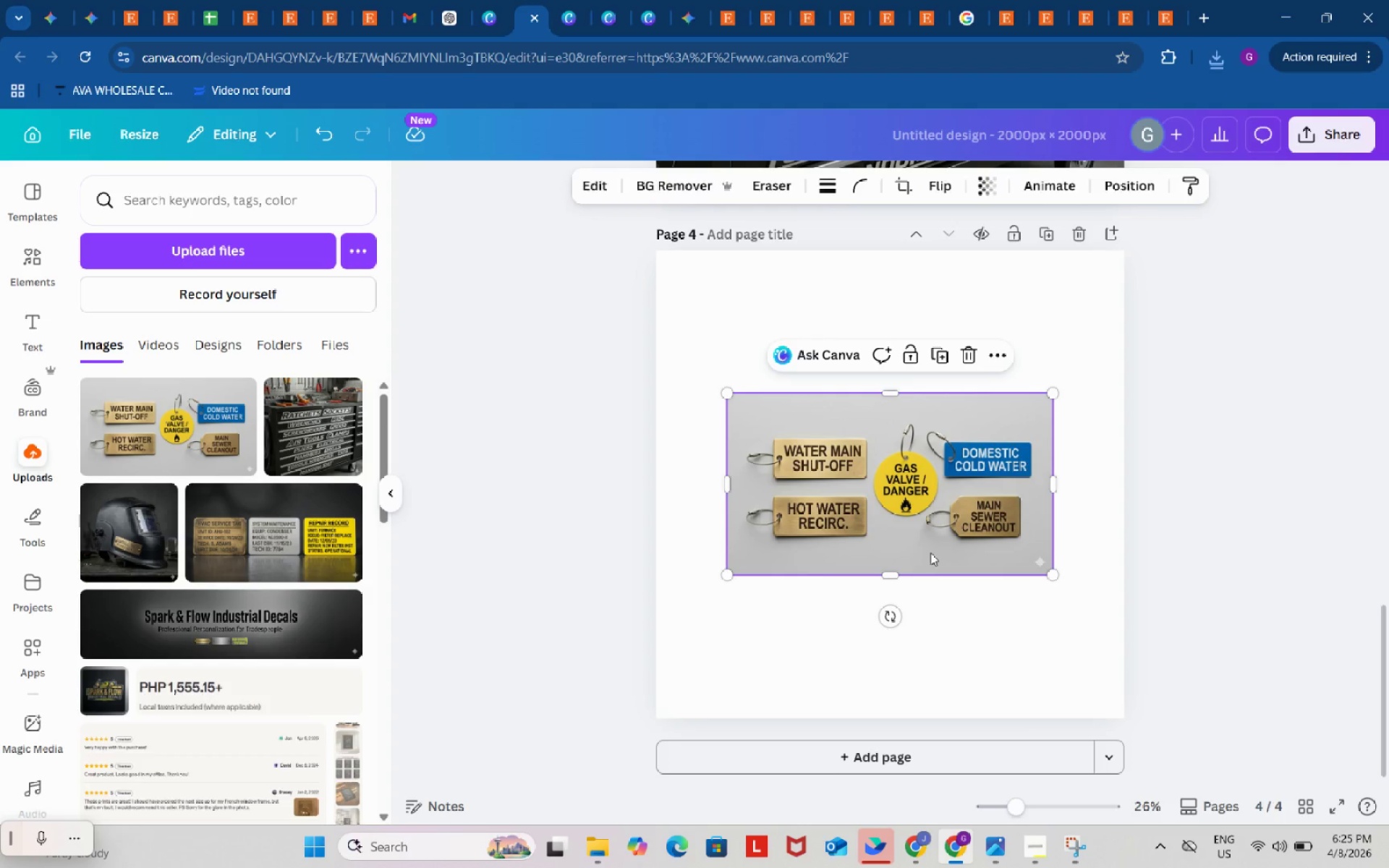 
left_click_drag(start_coordinate=[929, 542], to_coordinate=[860, 469])
 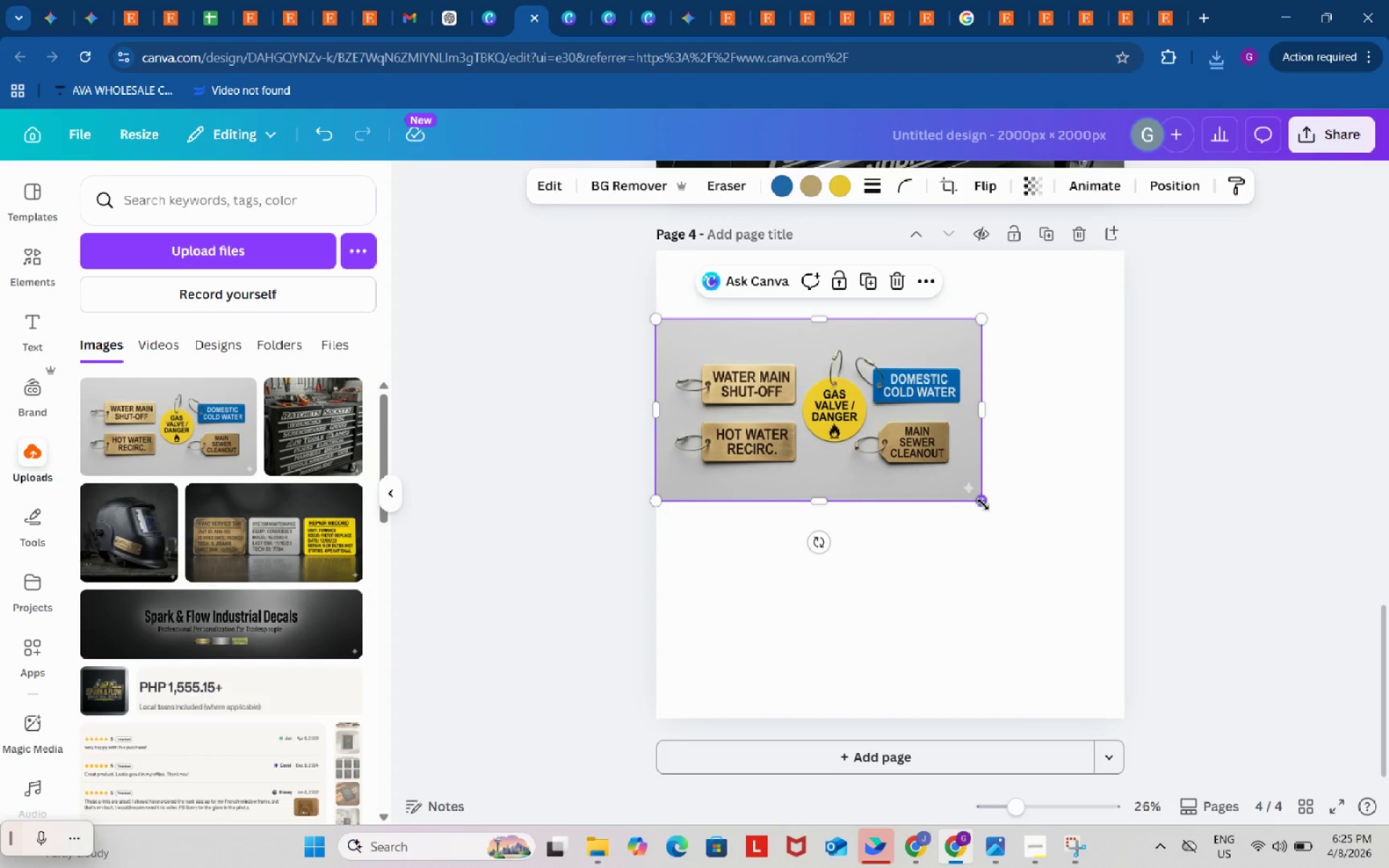 
left_click_drag(start_coordinate=[983, 504], to_coordinate=[1119, 602])
 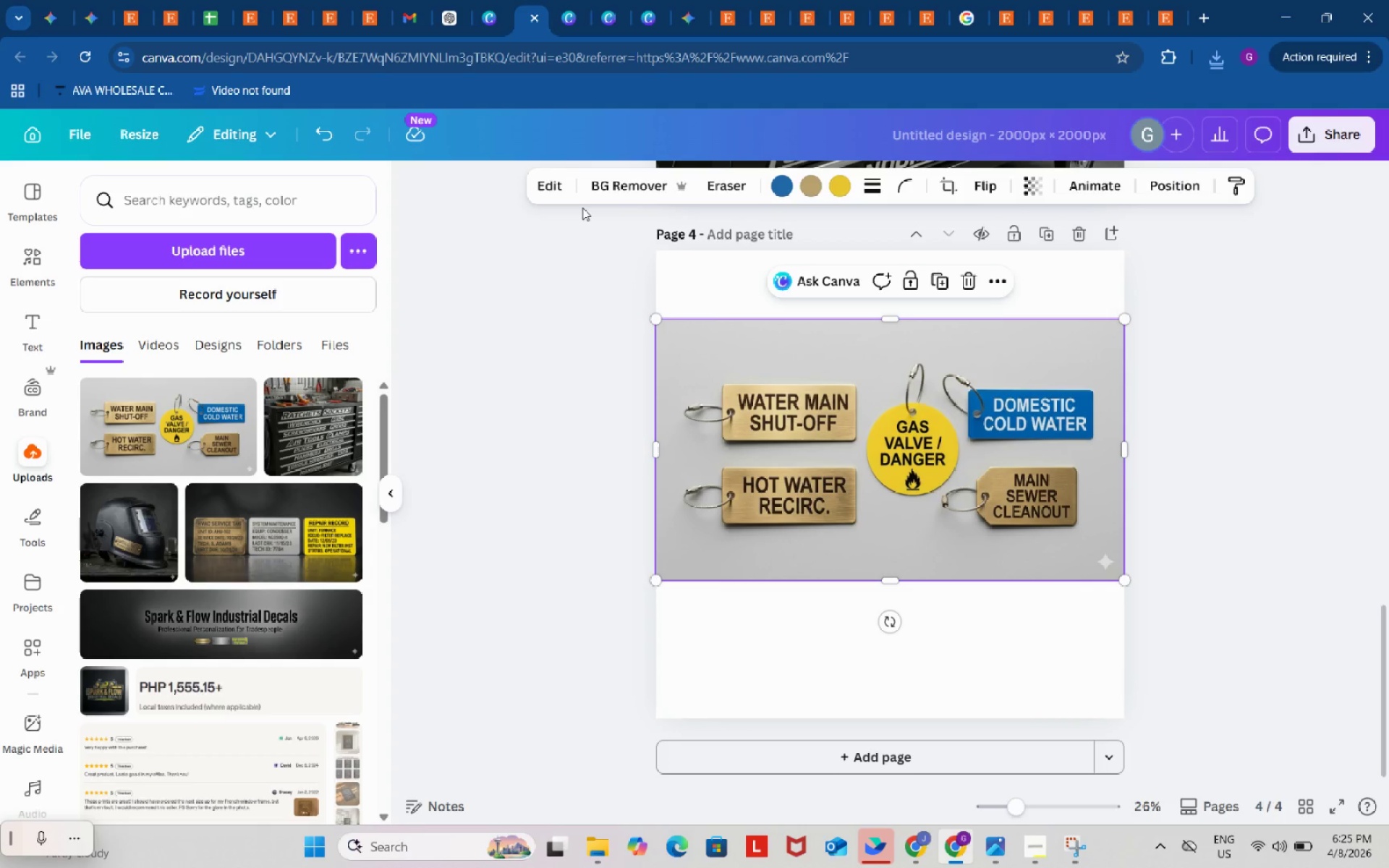 
wait(19.47)
 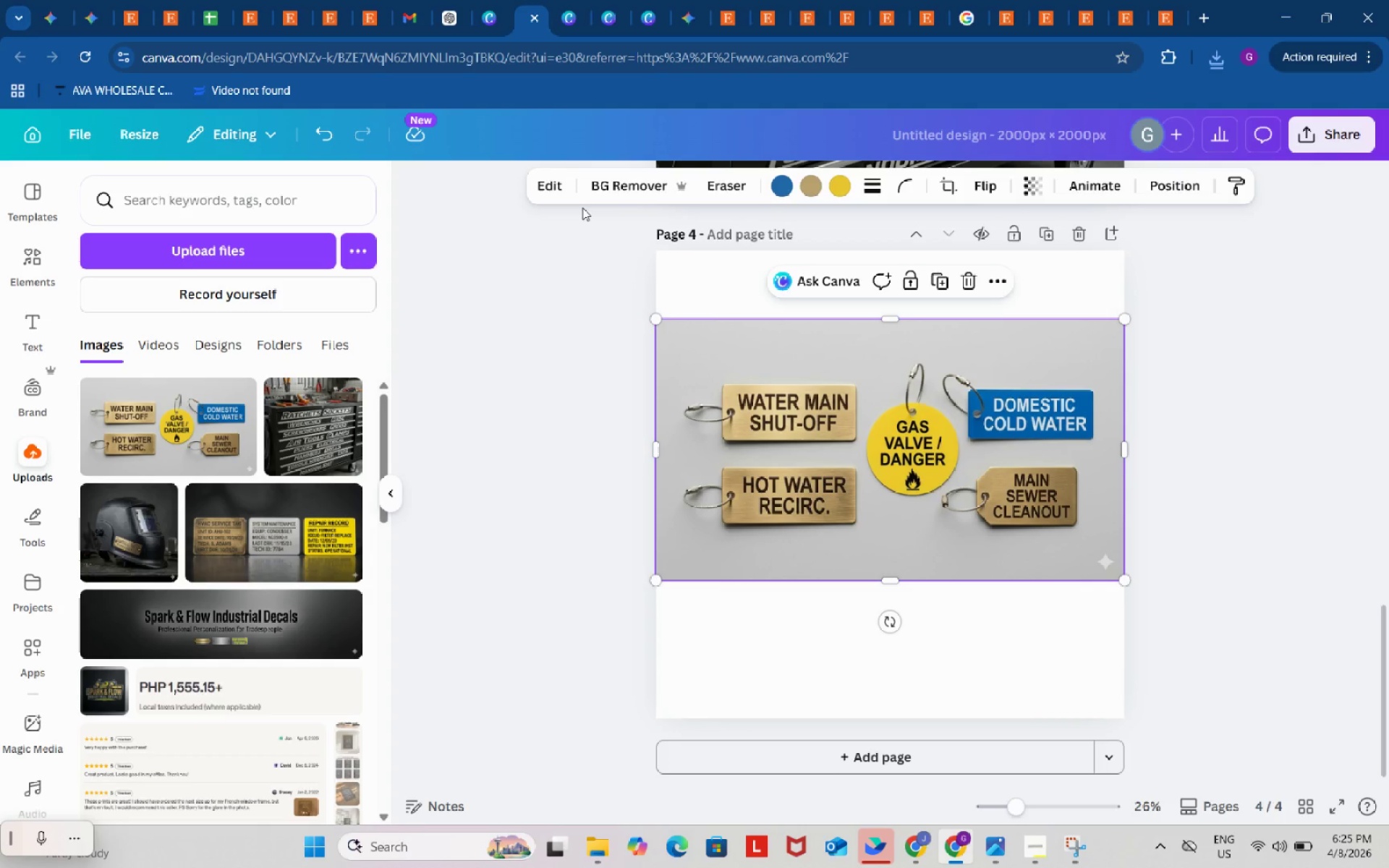 
left_click([352, 448])
 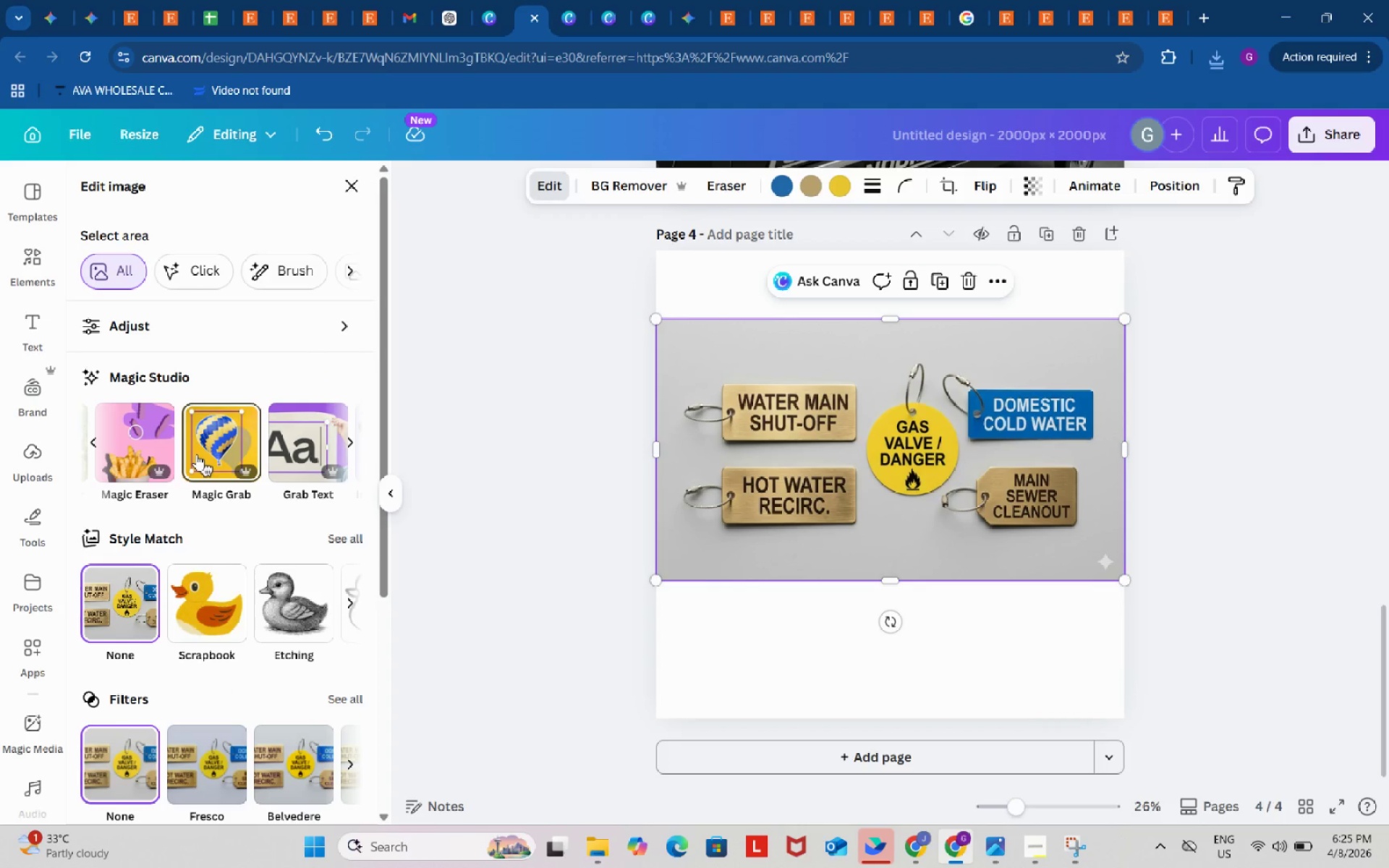 
left_click([145, 450])
 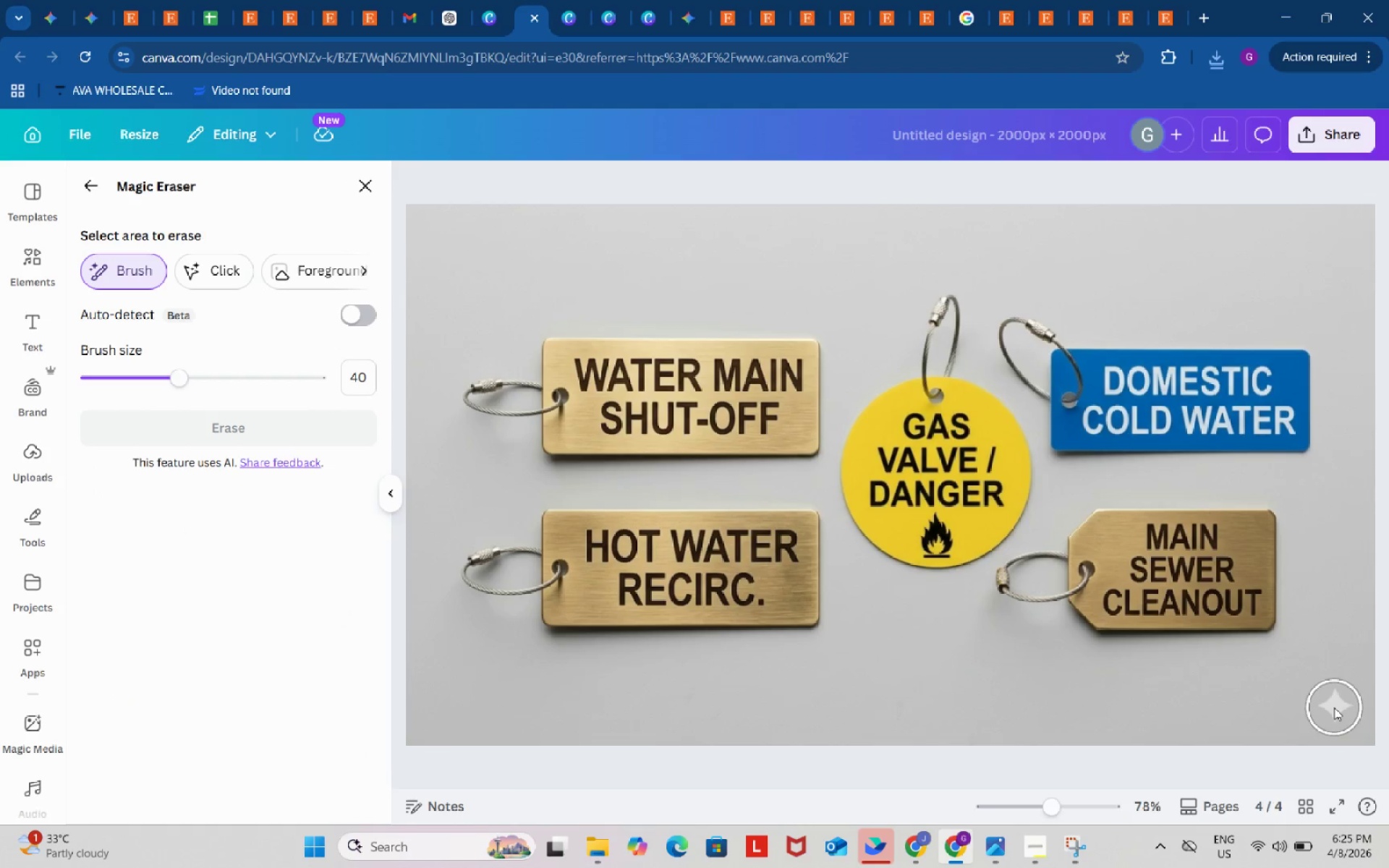 
left_click([1334, 707])
 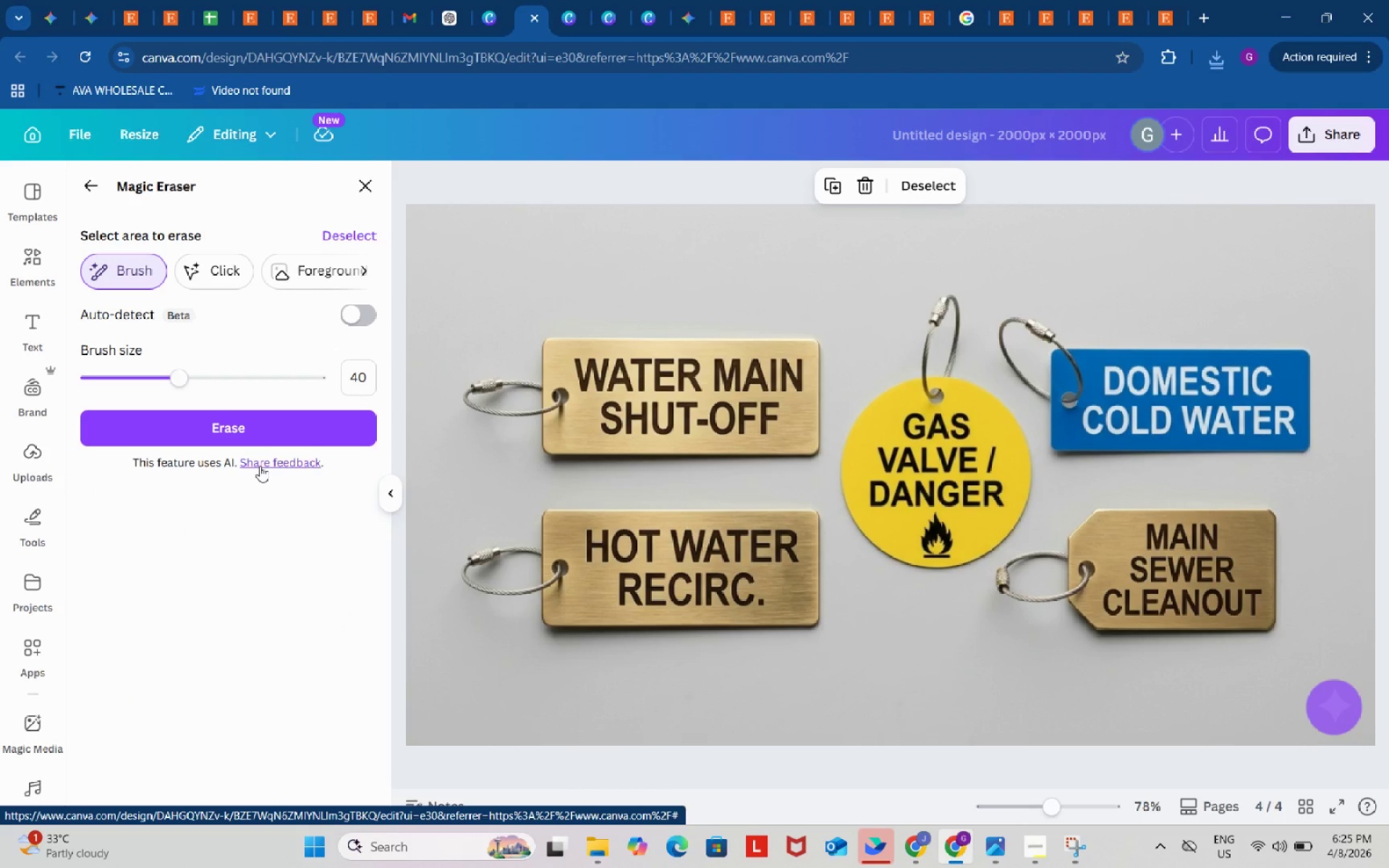 
wait(7.91)
 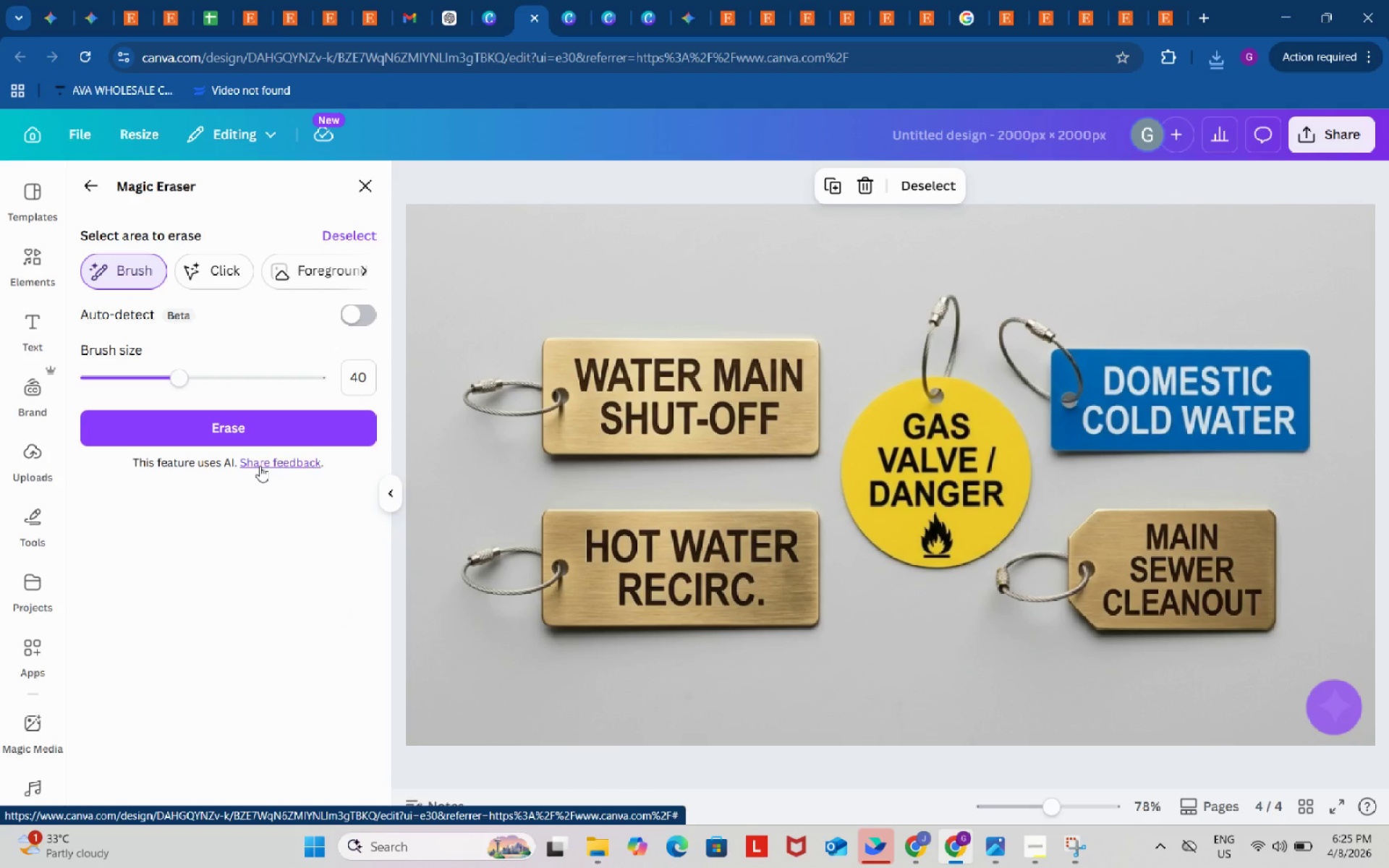 
left_click([245, 426])
 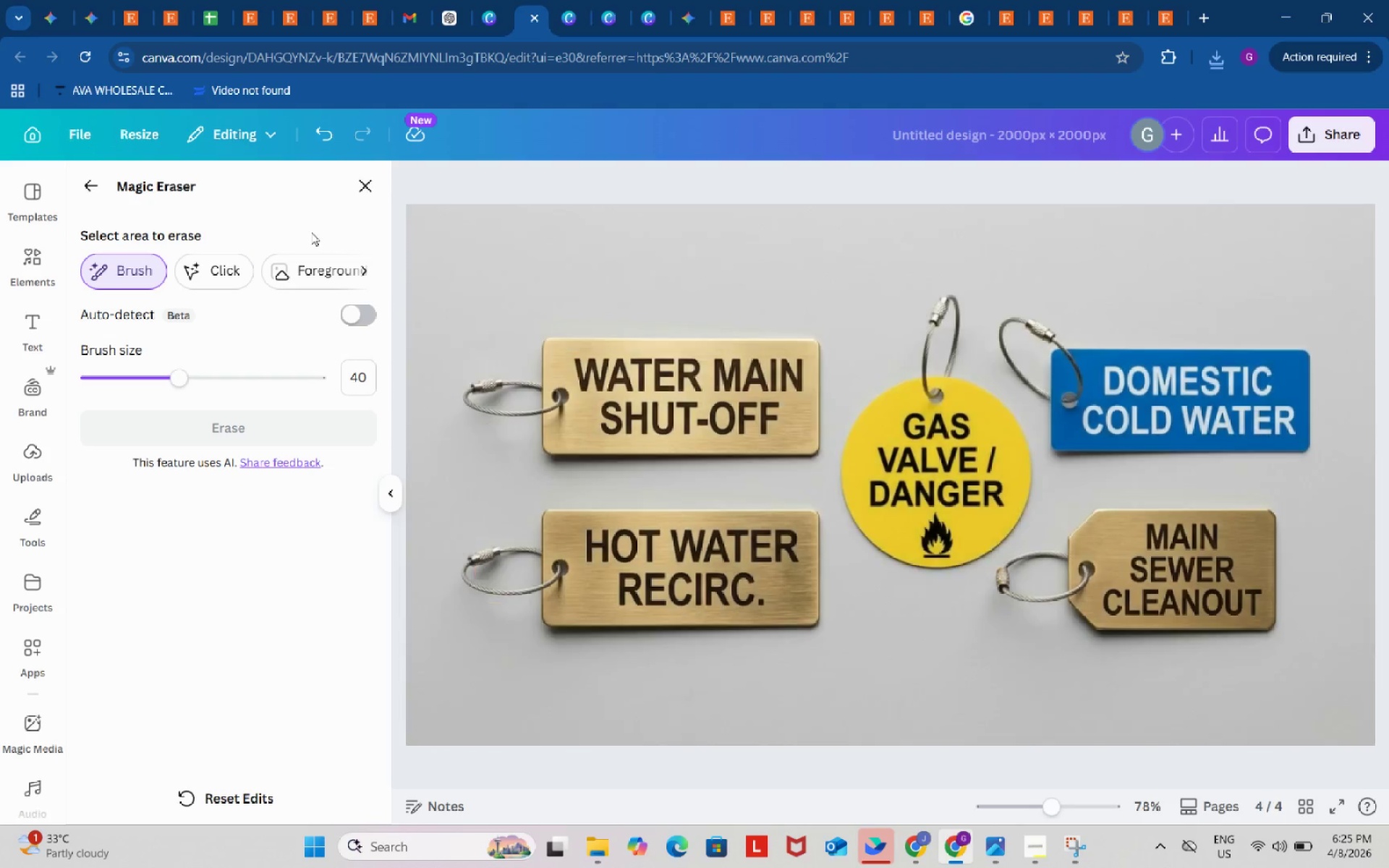 
wait(8.41)
 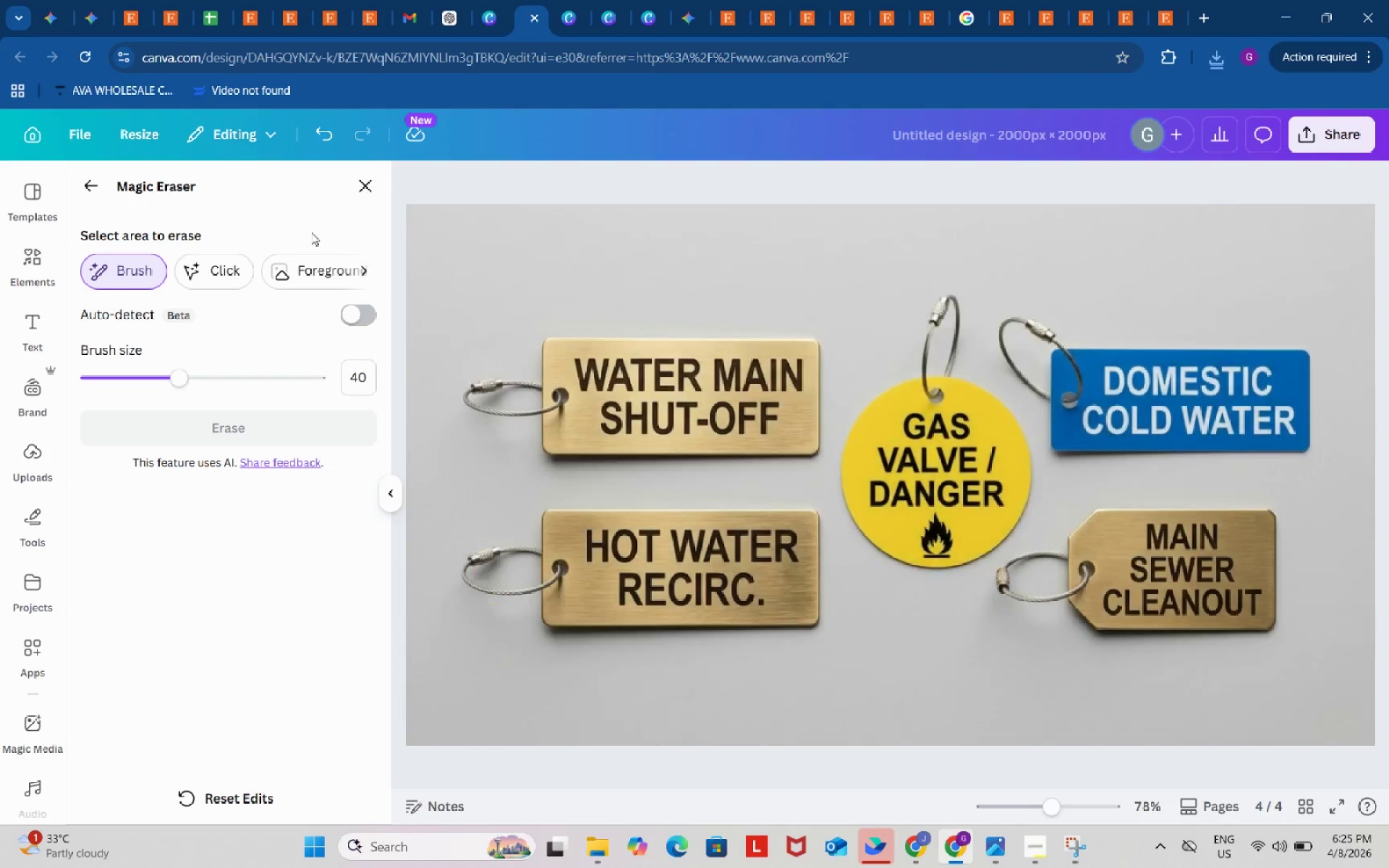 
left_click([367, 185])
 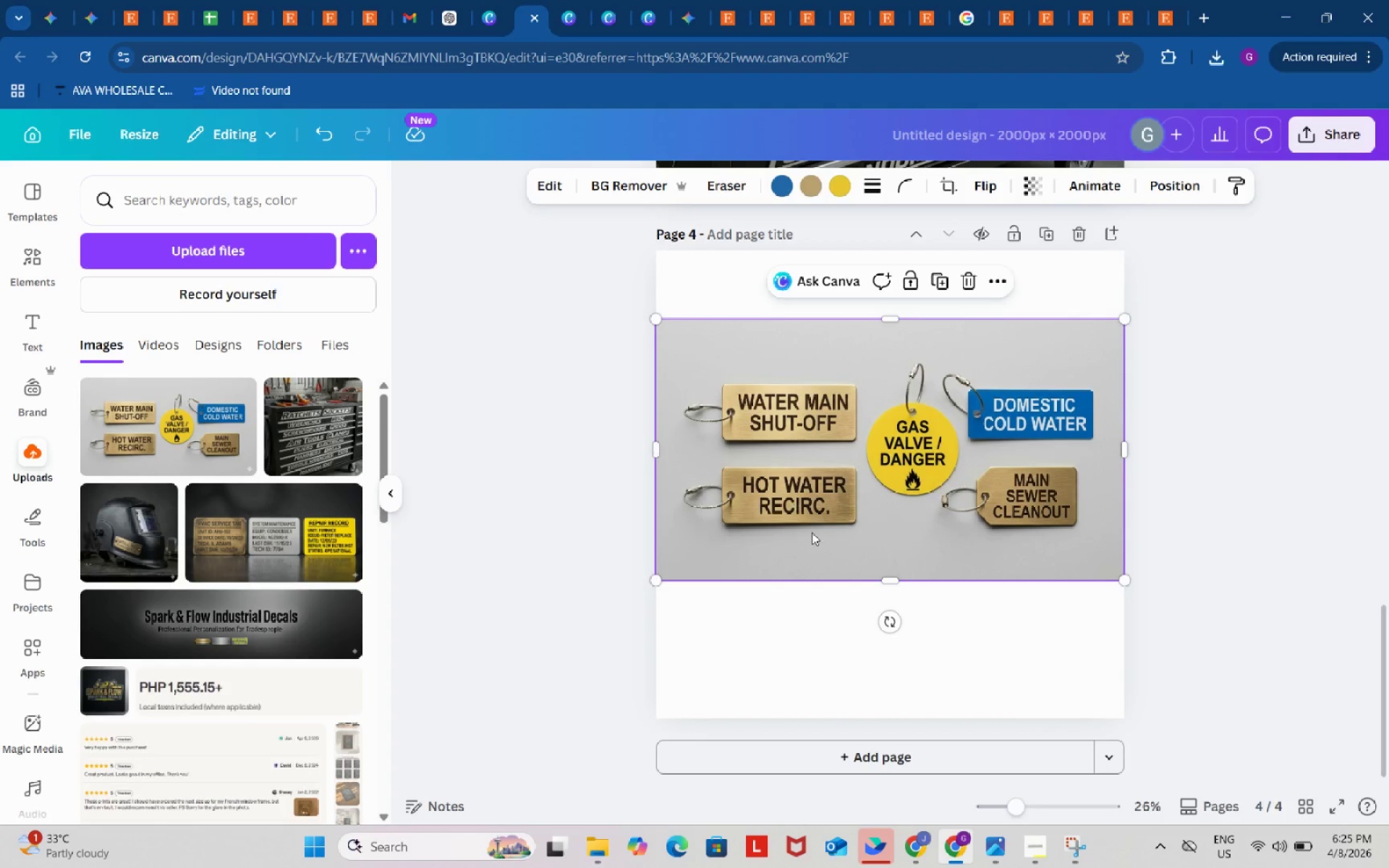 
left_click_drag(start_coordinate=[888, 508], to_coordinate=[891, 532])
 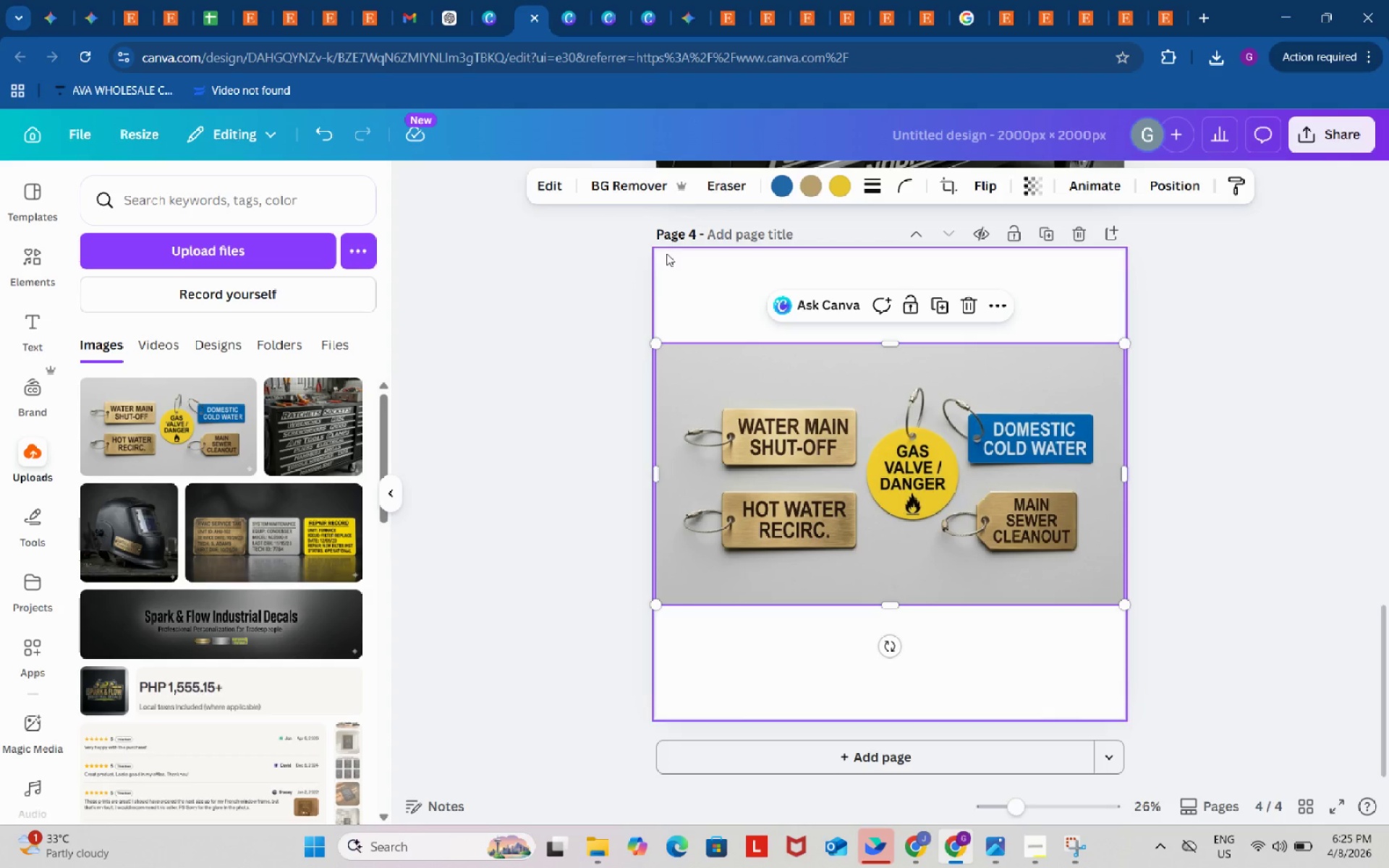 
left_click([551, 184])
 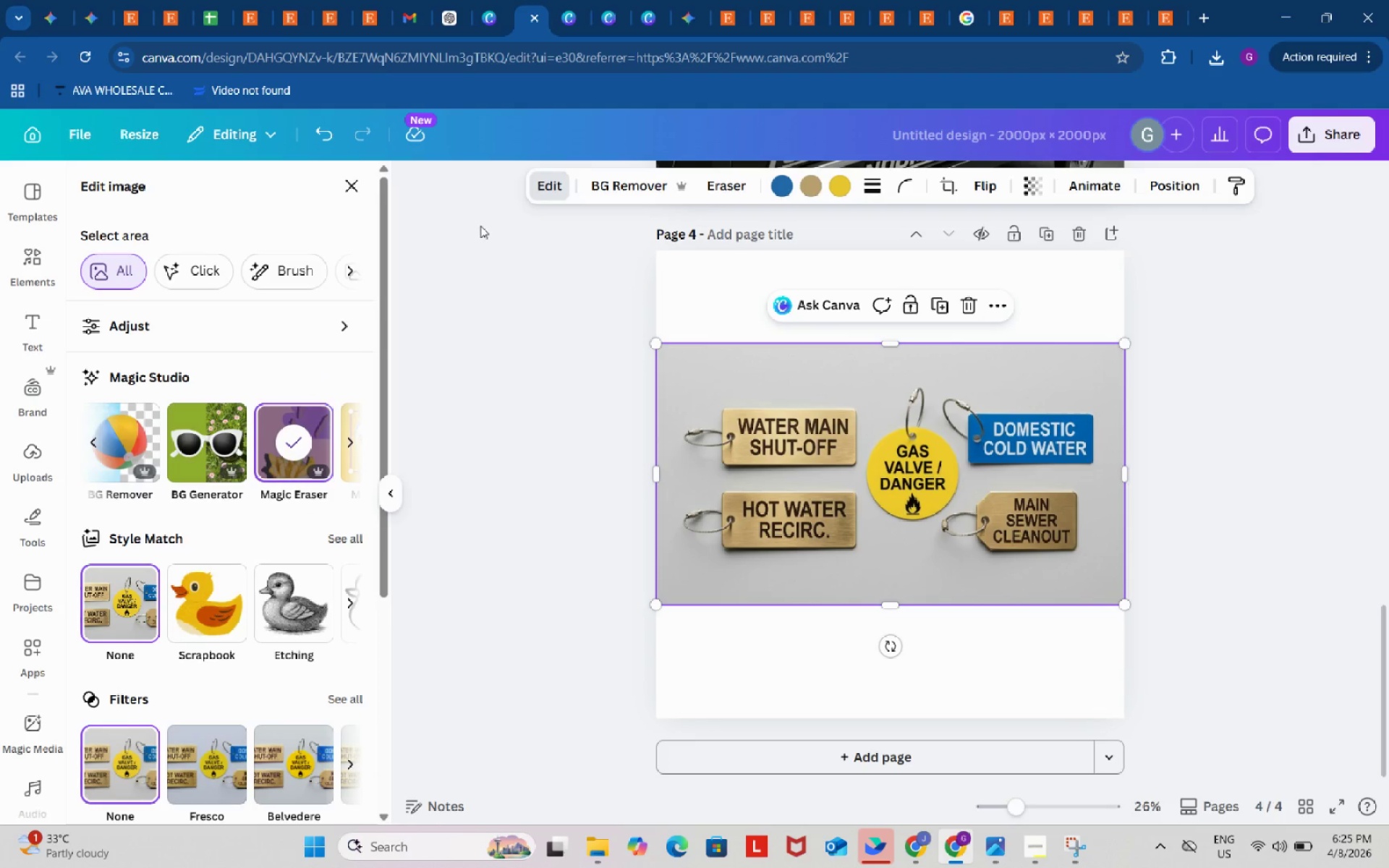 
wait(5.98)
 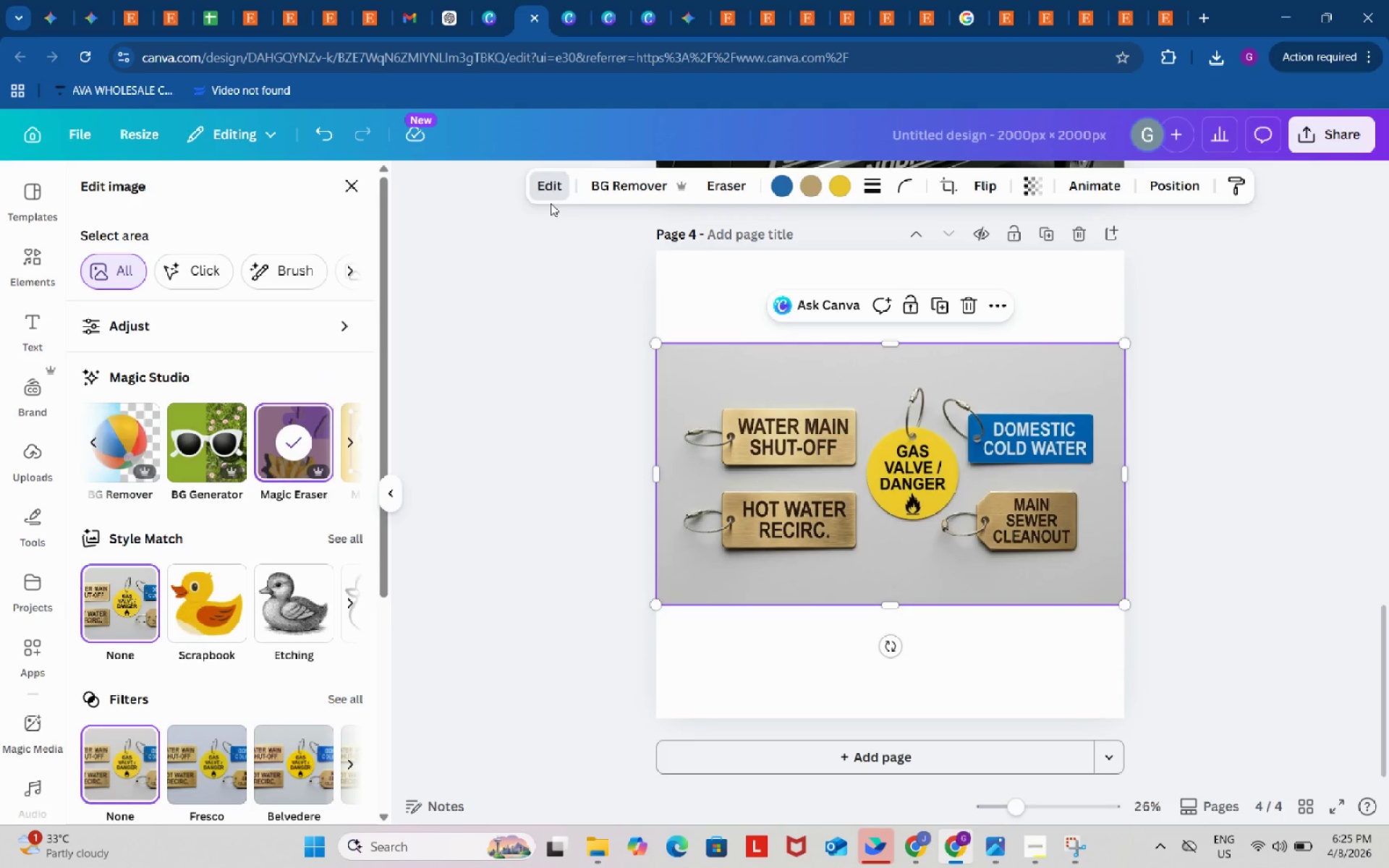 
left_click([347, 452])
 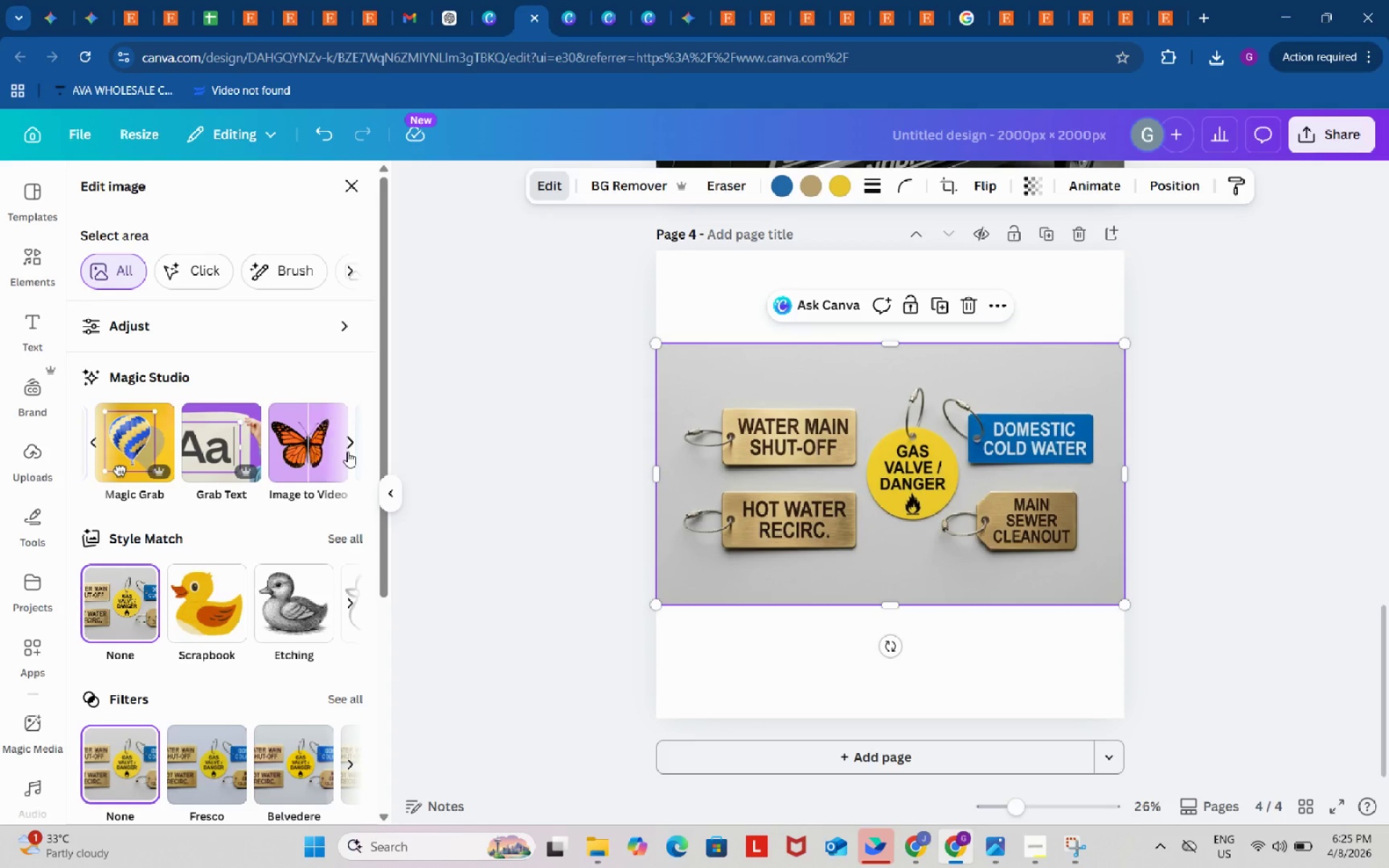 
left_click([352, 443])
 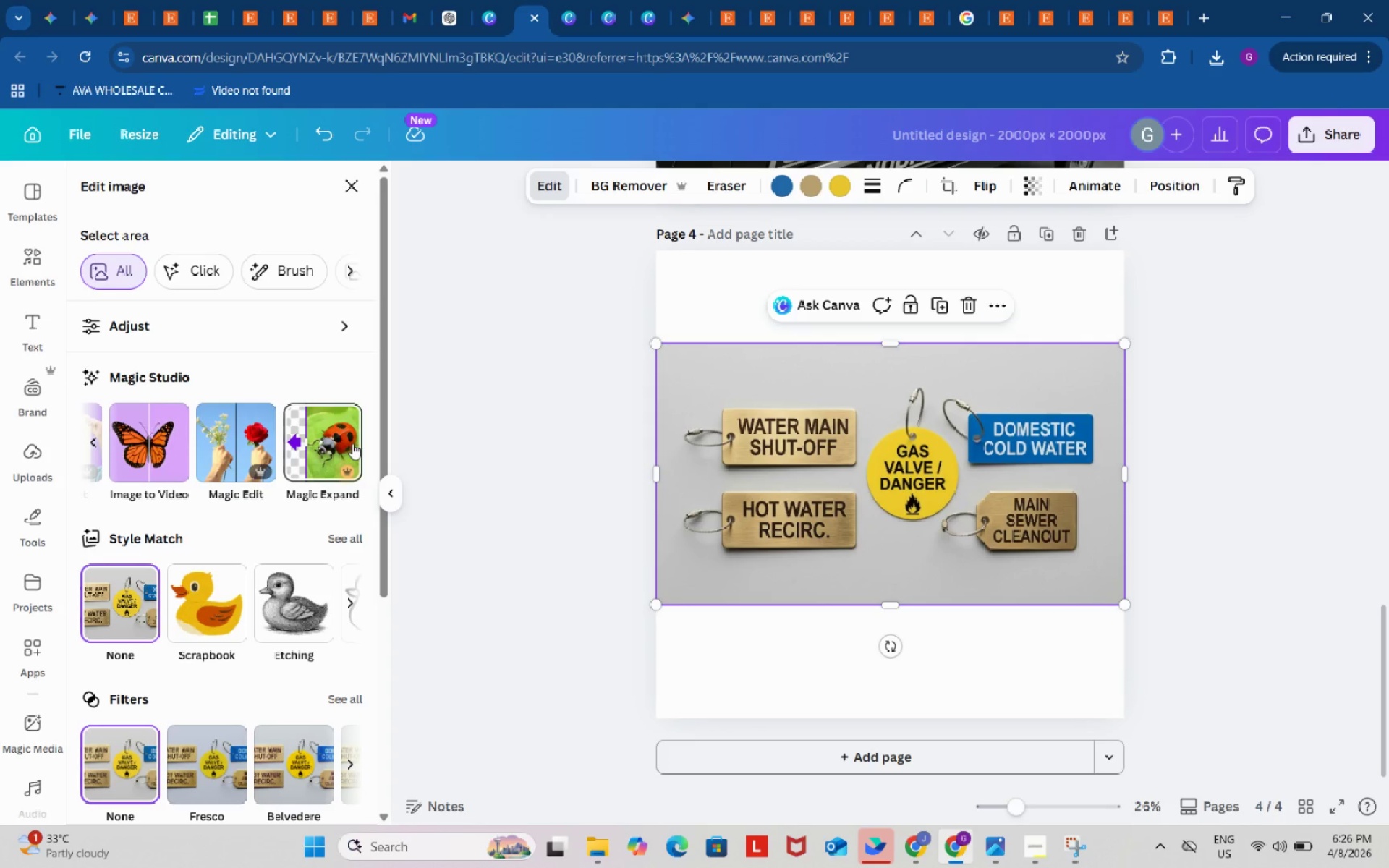 
left_click([311, 443])
 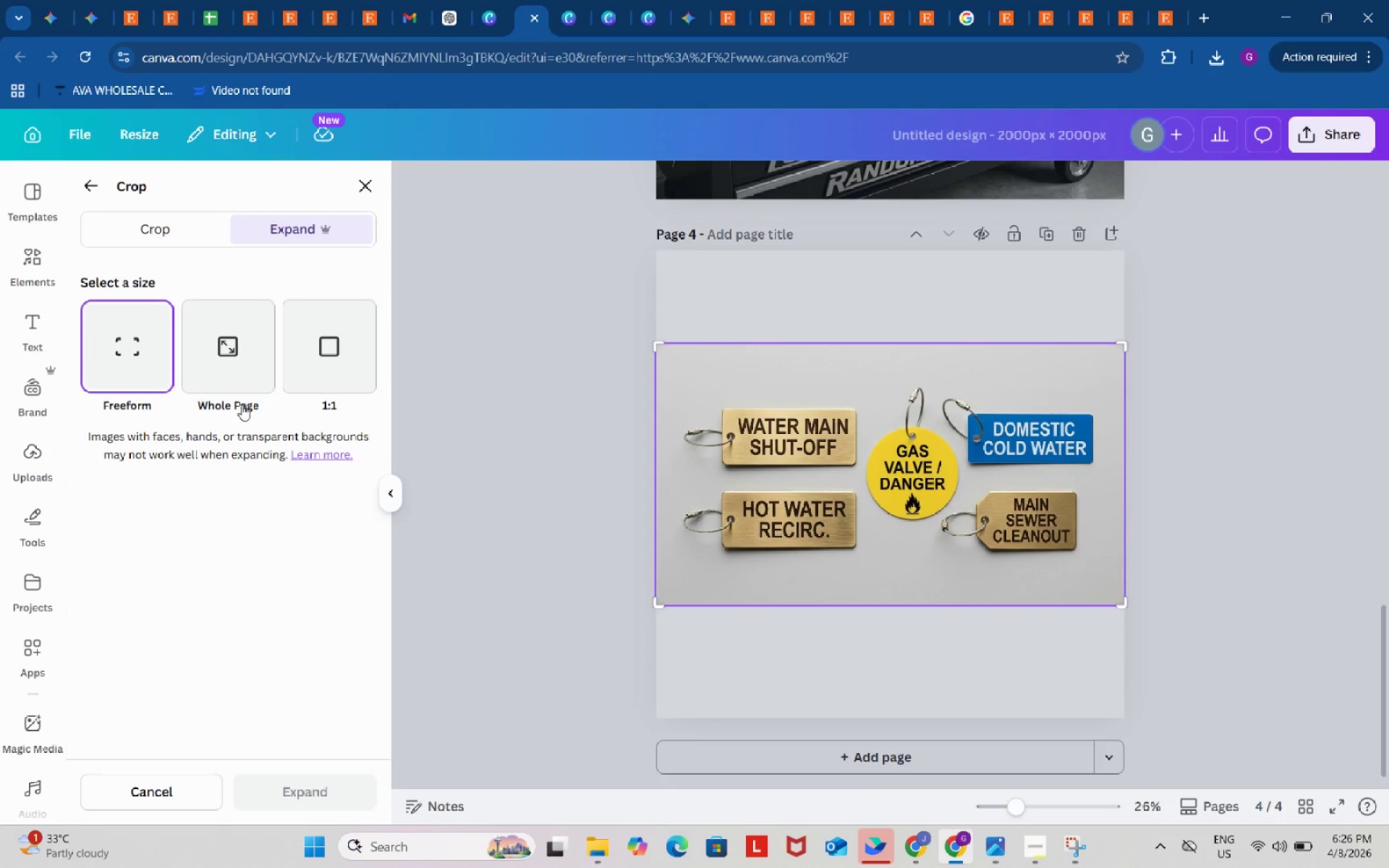 
left_click([258, 374])
 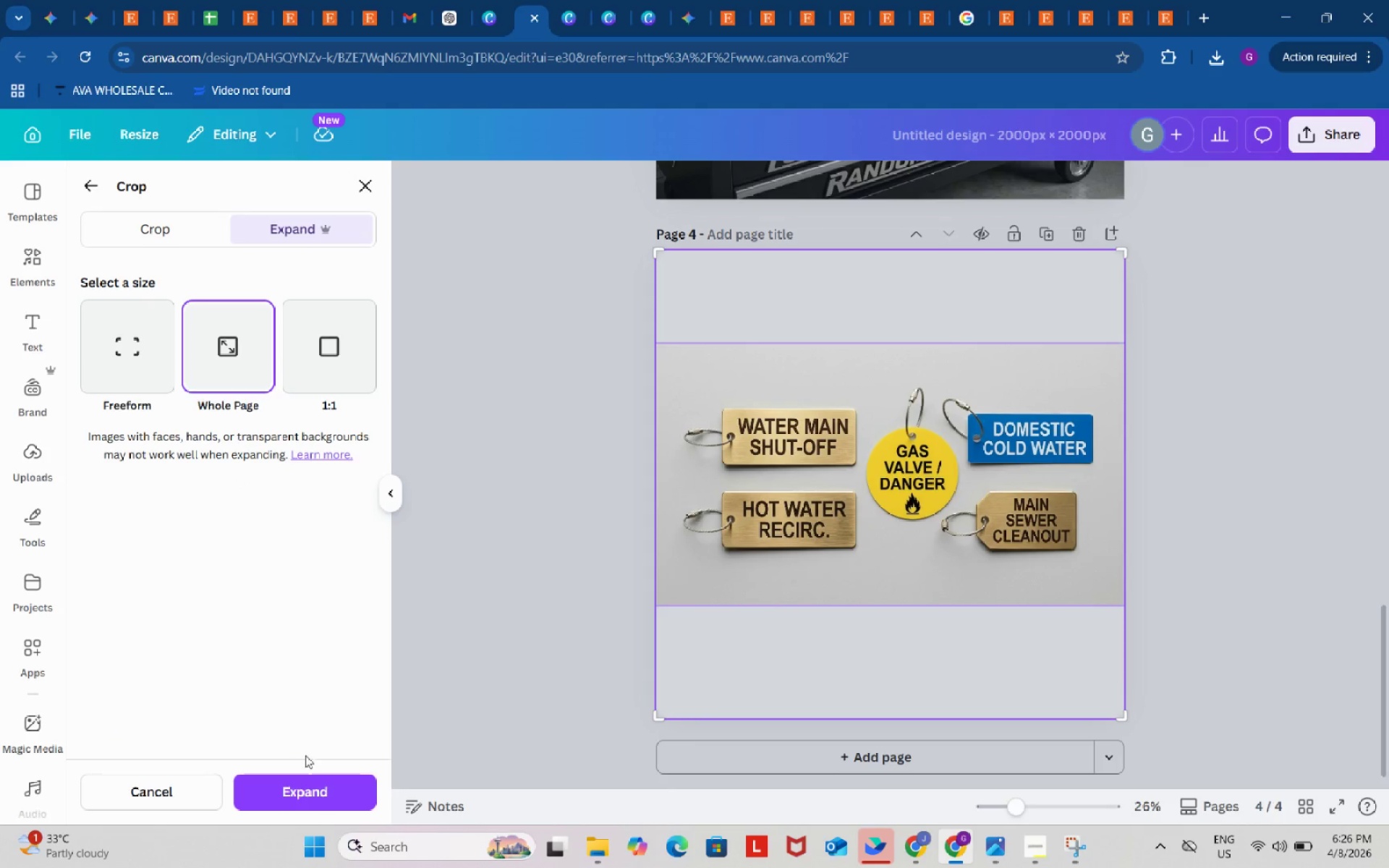 
left_click([307, 798])
 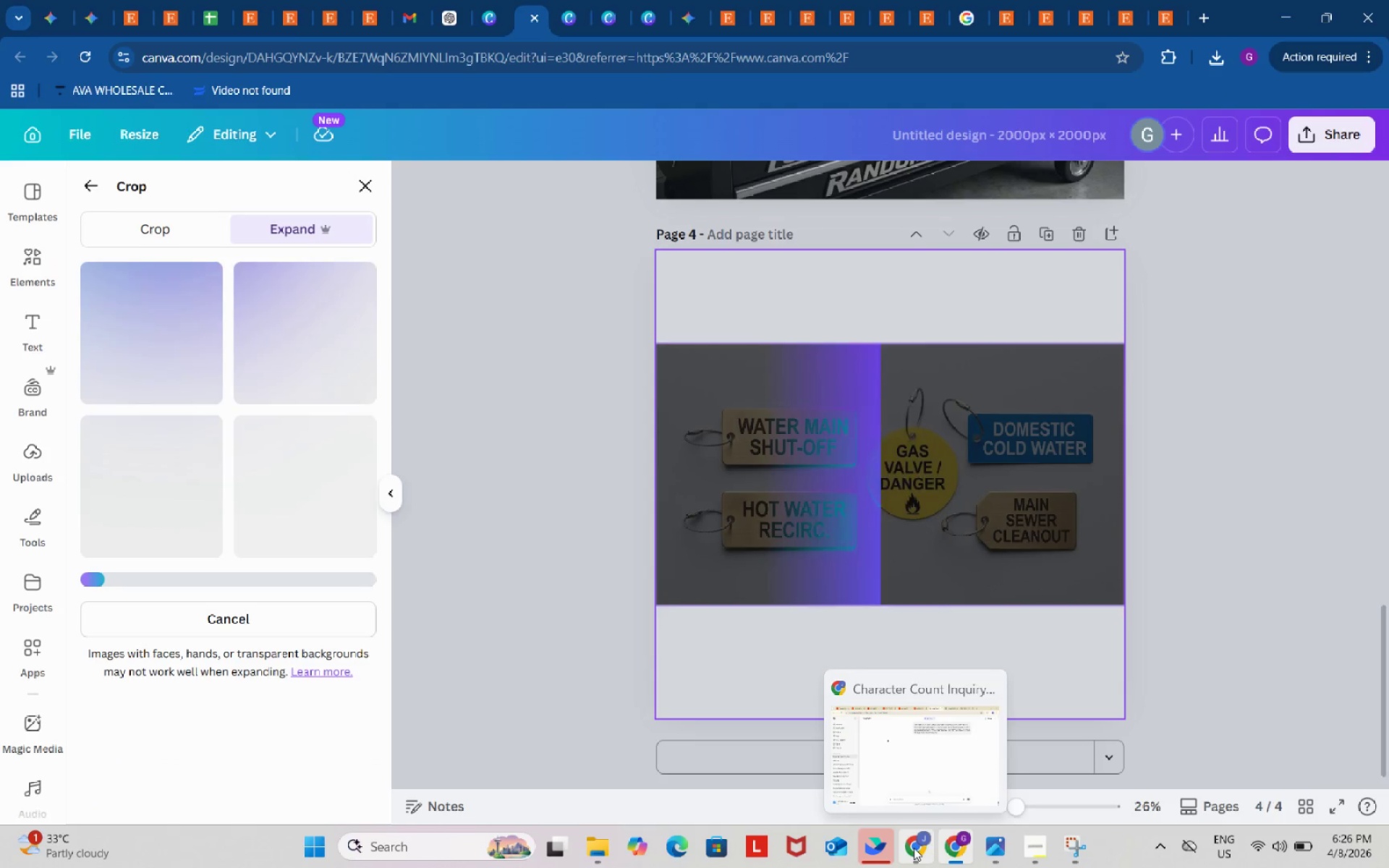 
wait(5.3)
 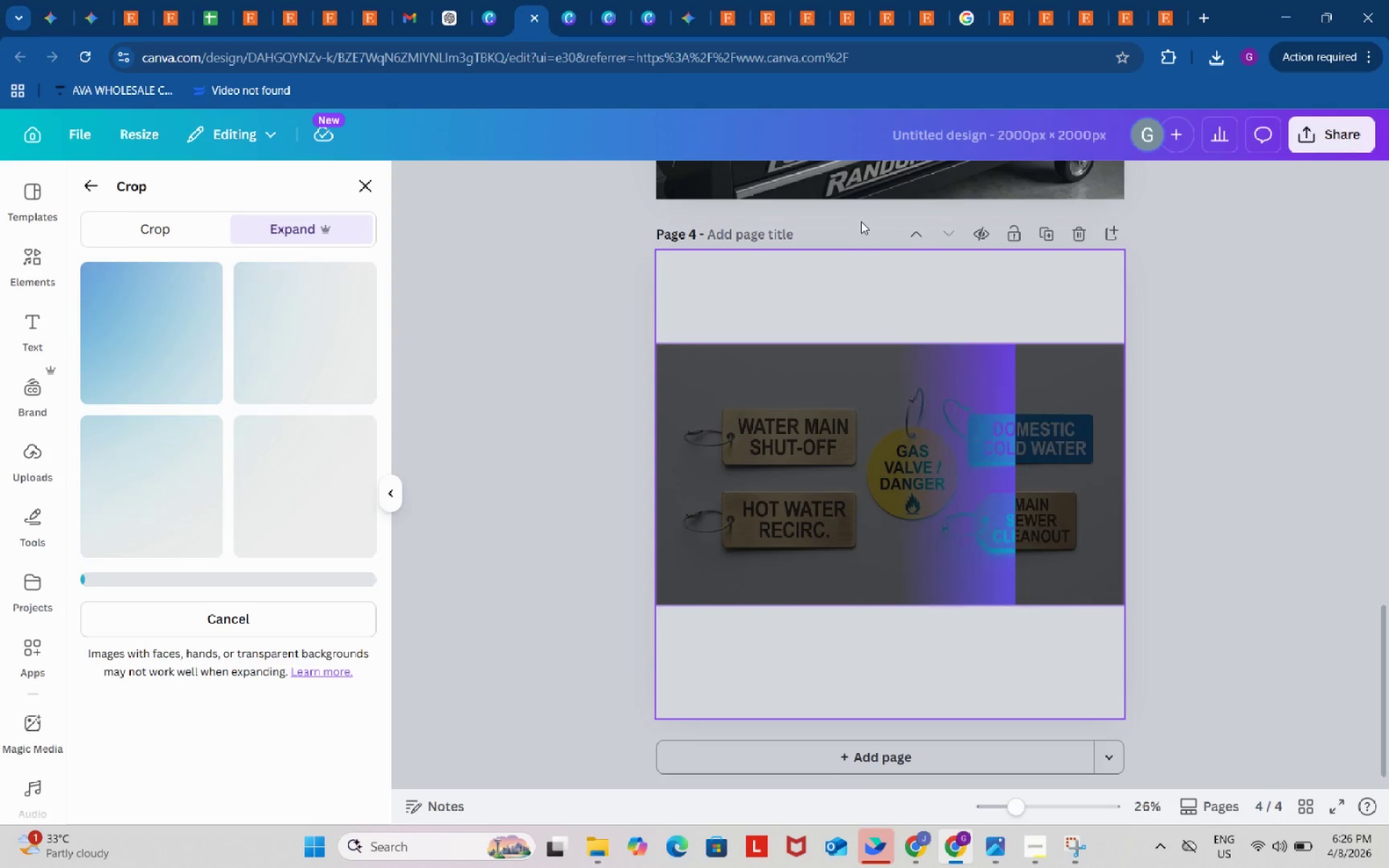 
left_click([221, 0])
 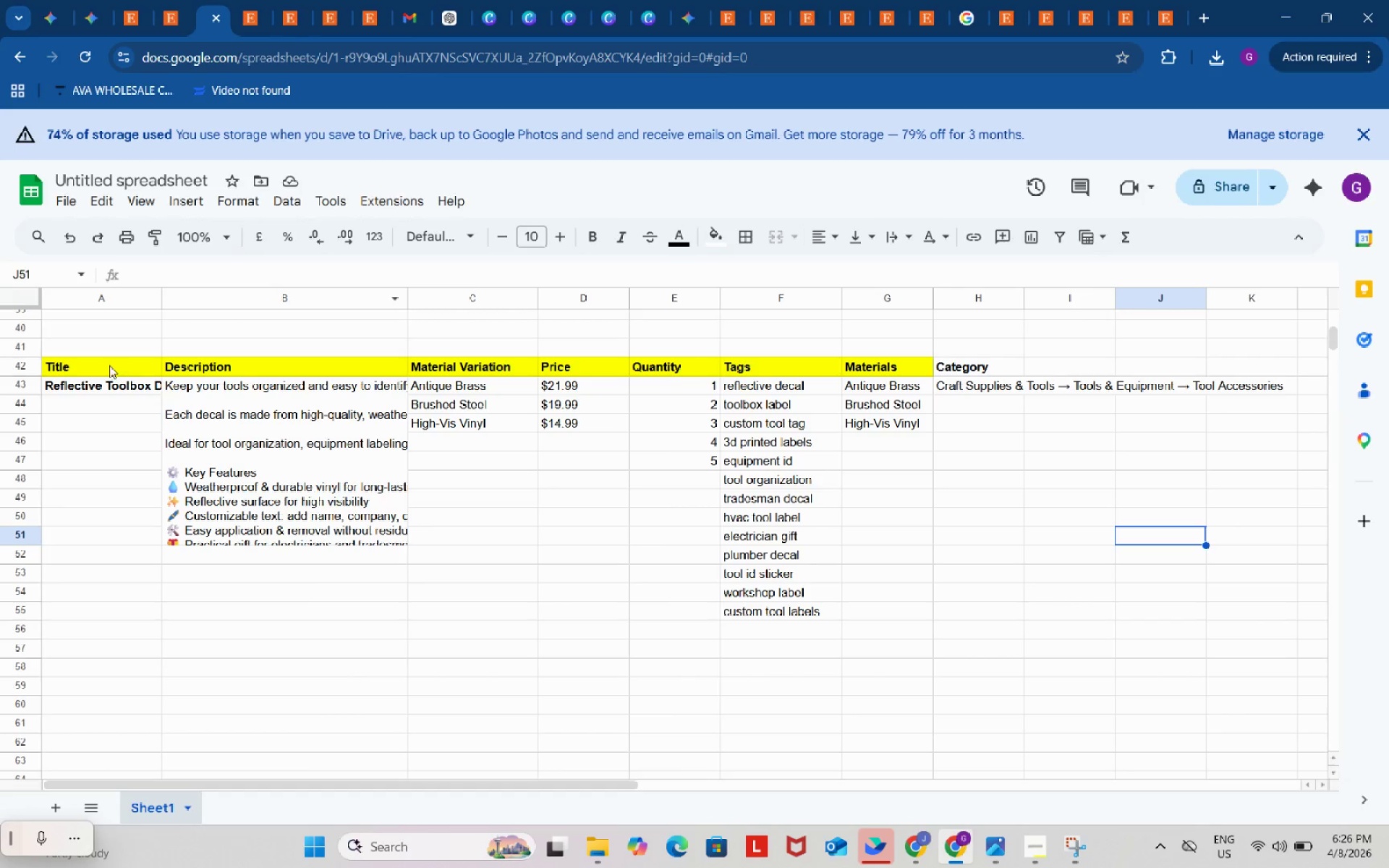 
left_click_drag(start_coordinate=[106, 362], to_coordinate=[976, 365])
 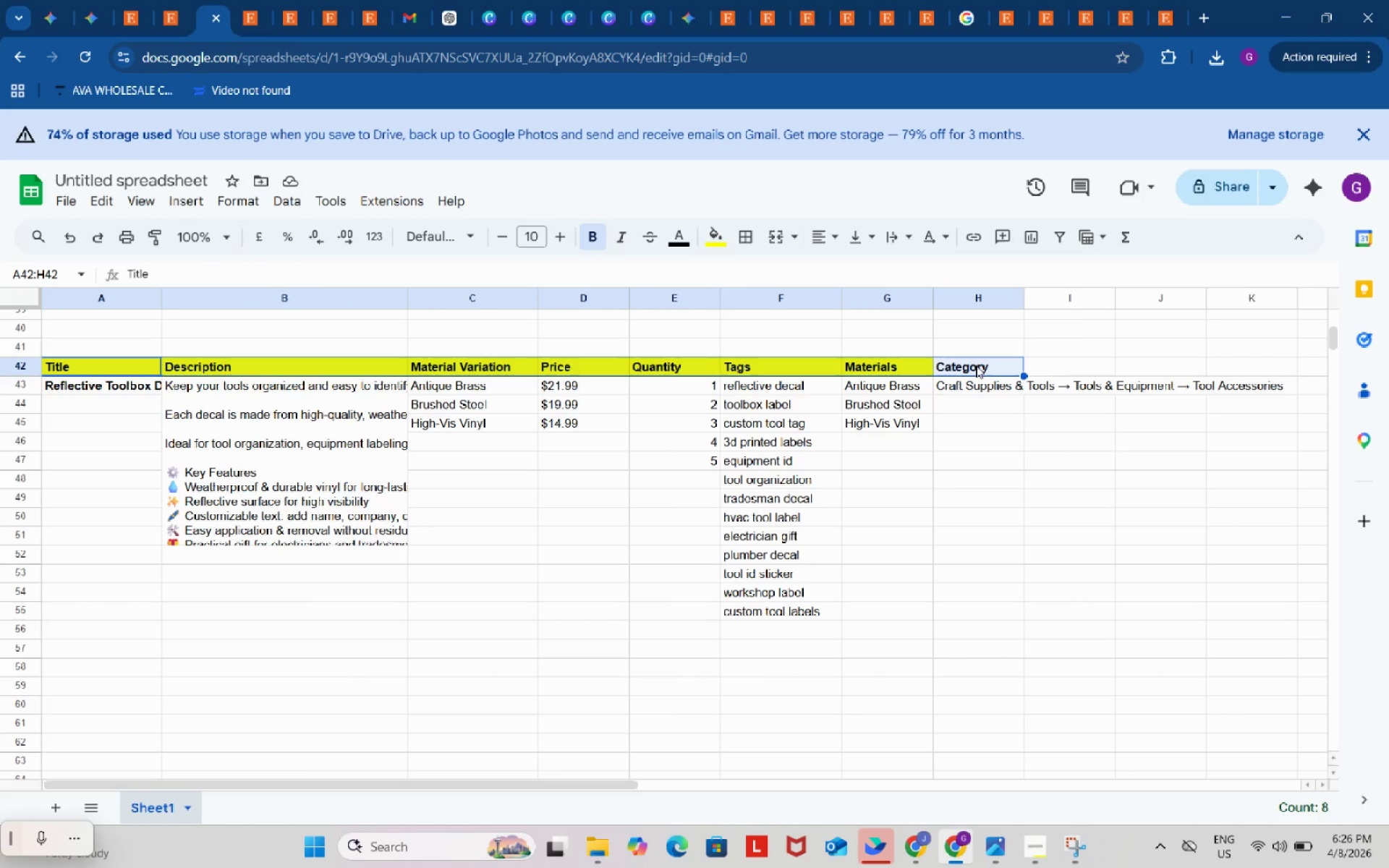 
key(Control+ControlLeft)
 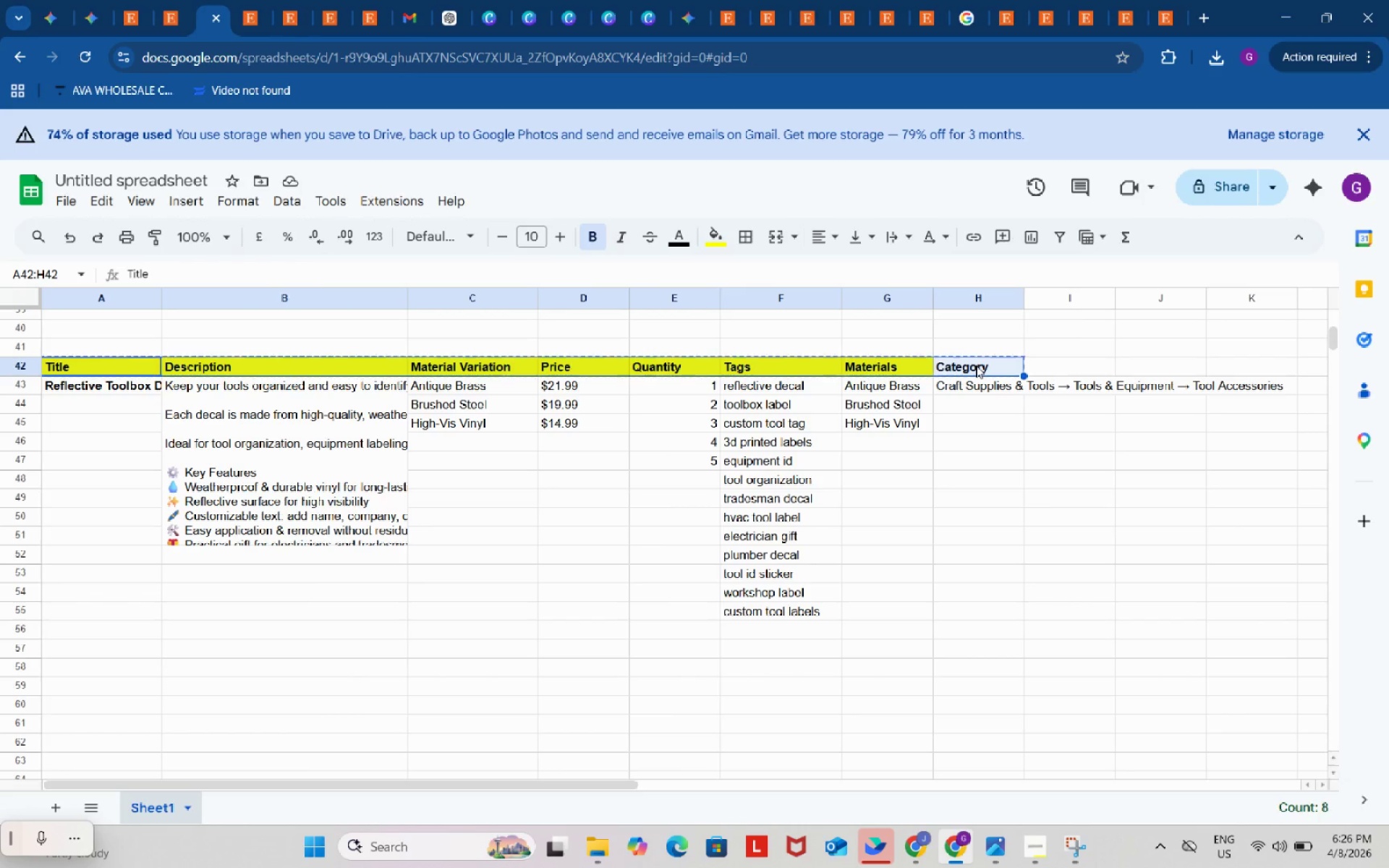 
key(Control+C)
 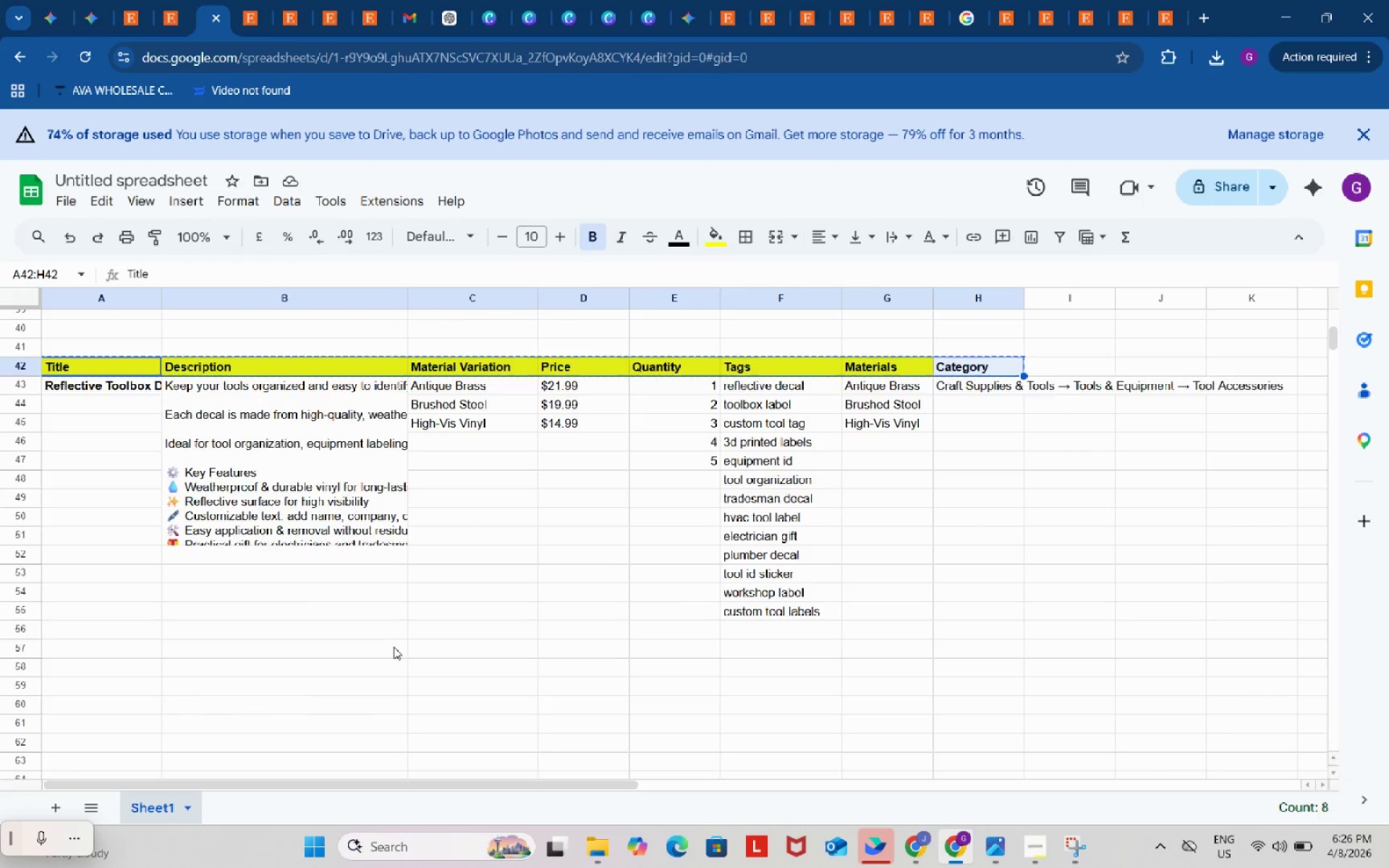 
scroll: coordinate [392, 647], scroll_direction: down, amount: 2.0
 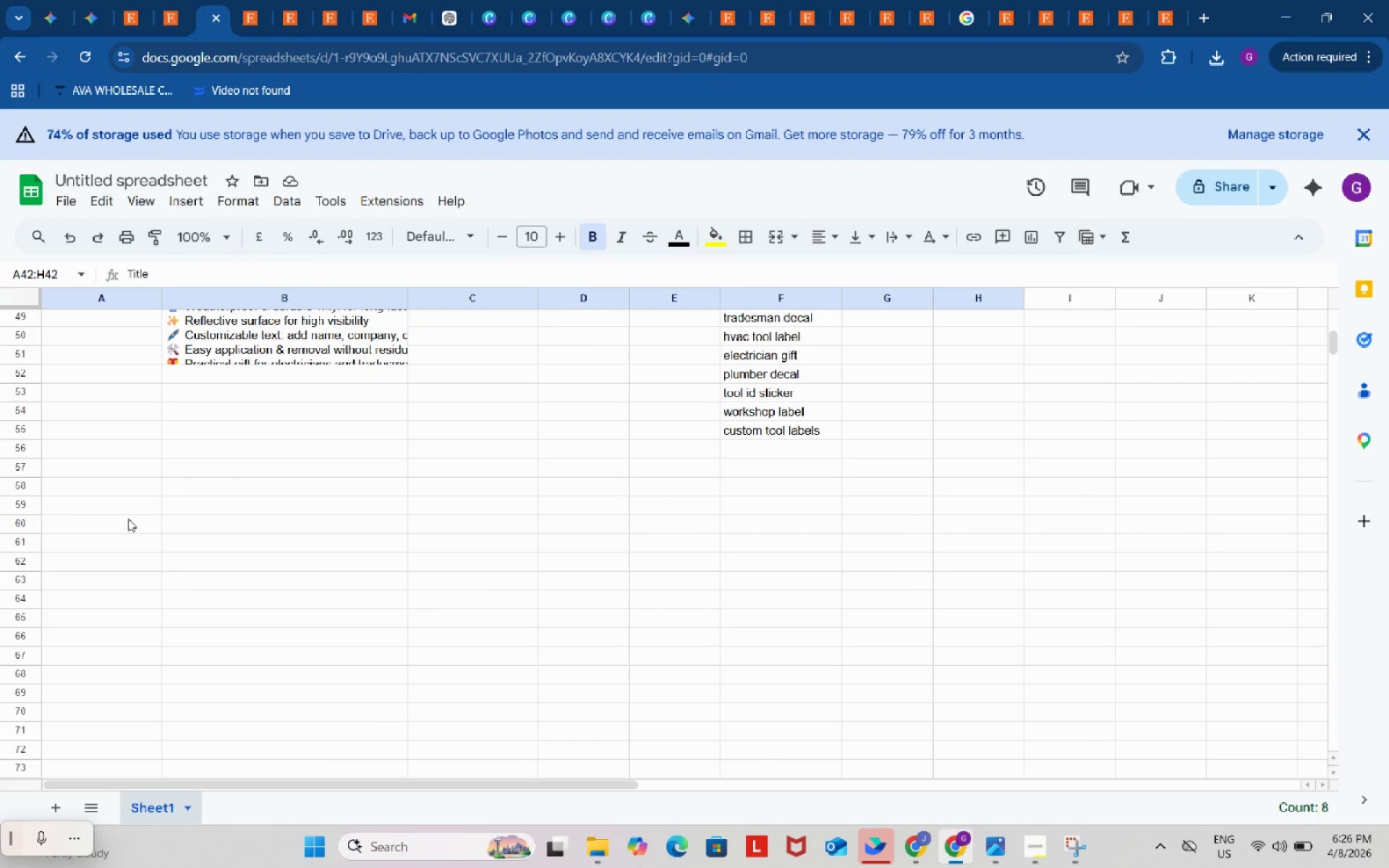 
left_click([110, 508])
 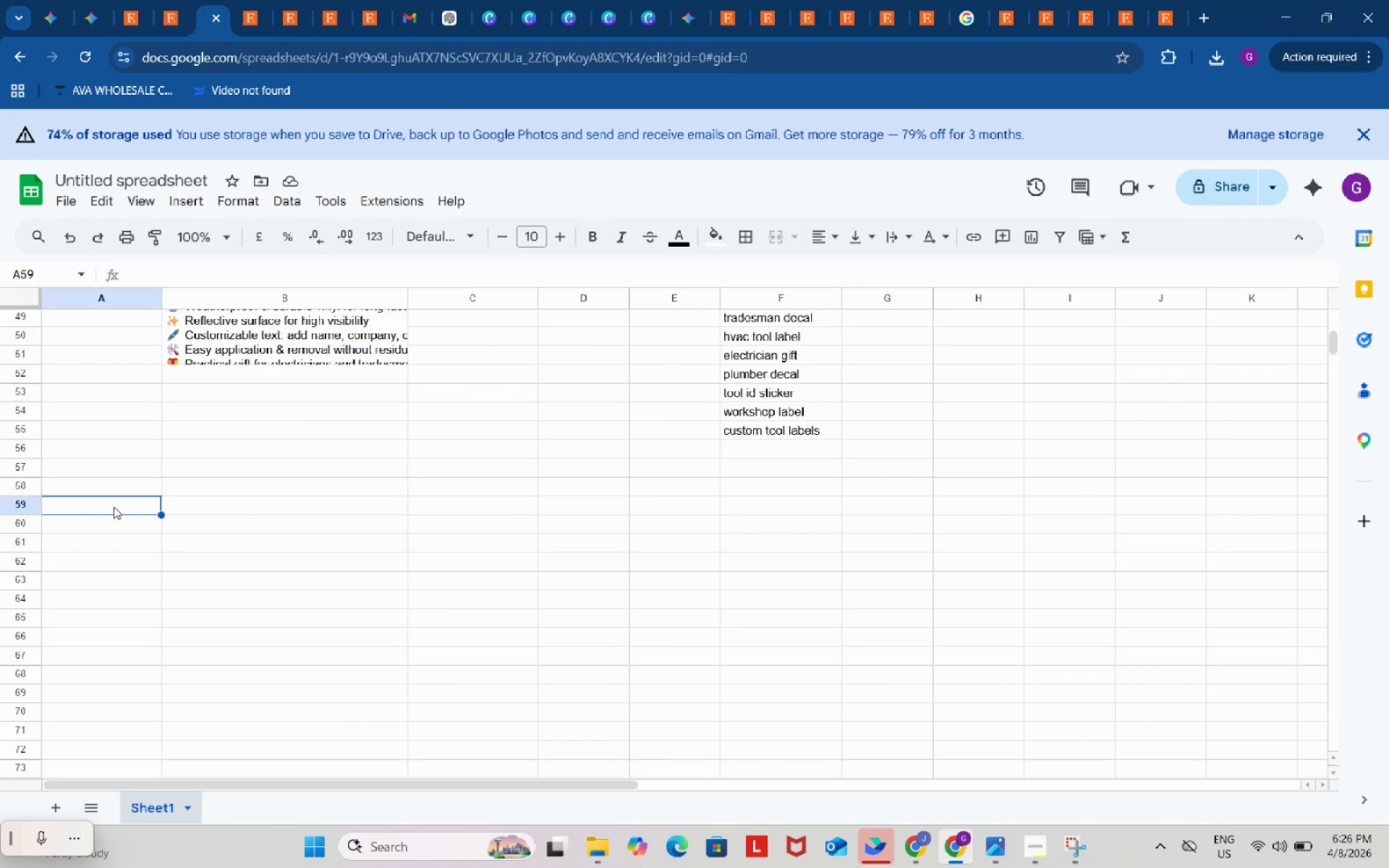 
key(Control+ControlLeft)
 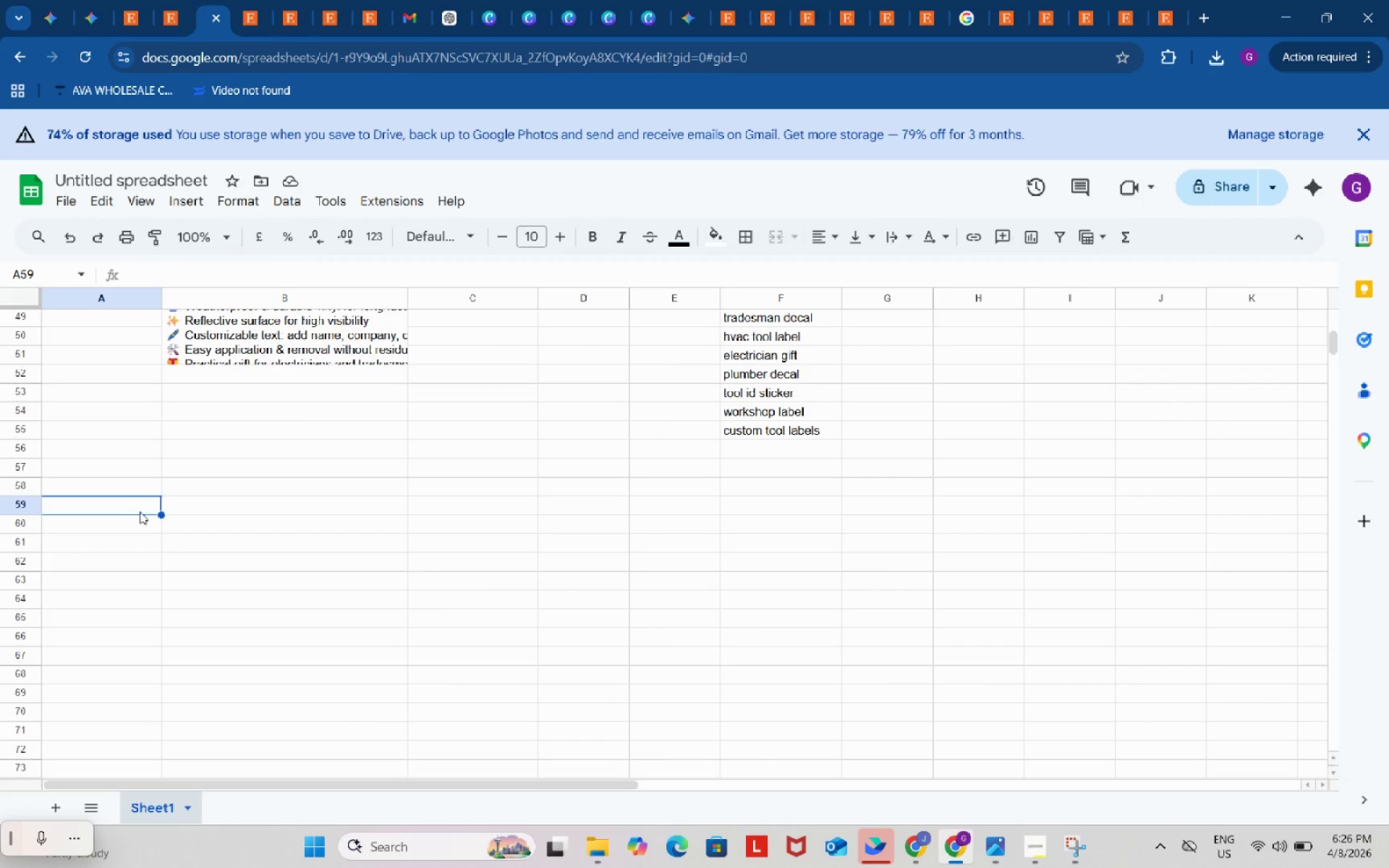 
key(Control+V)
 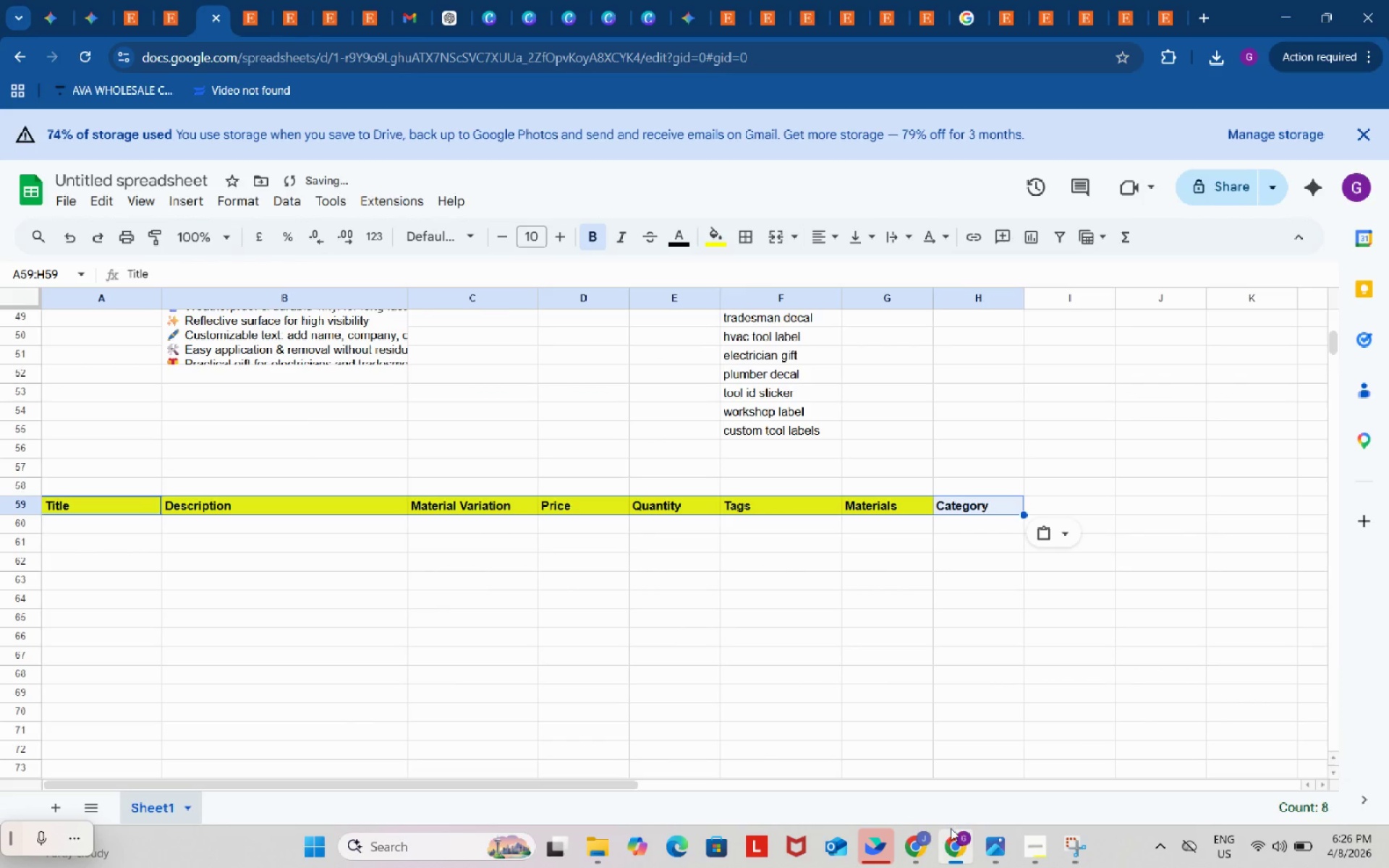 
left_click([912, 850])
 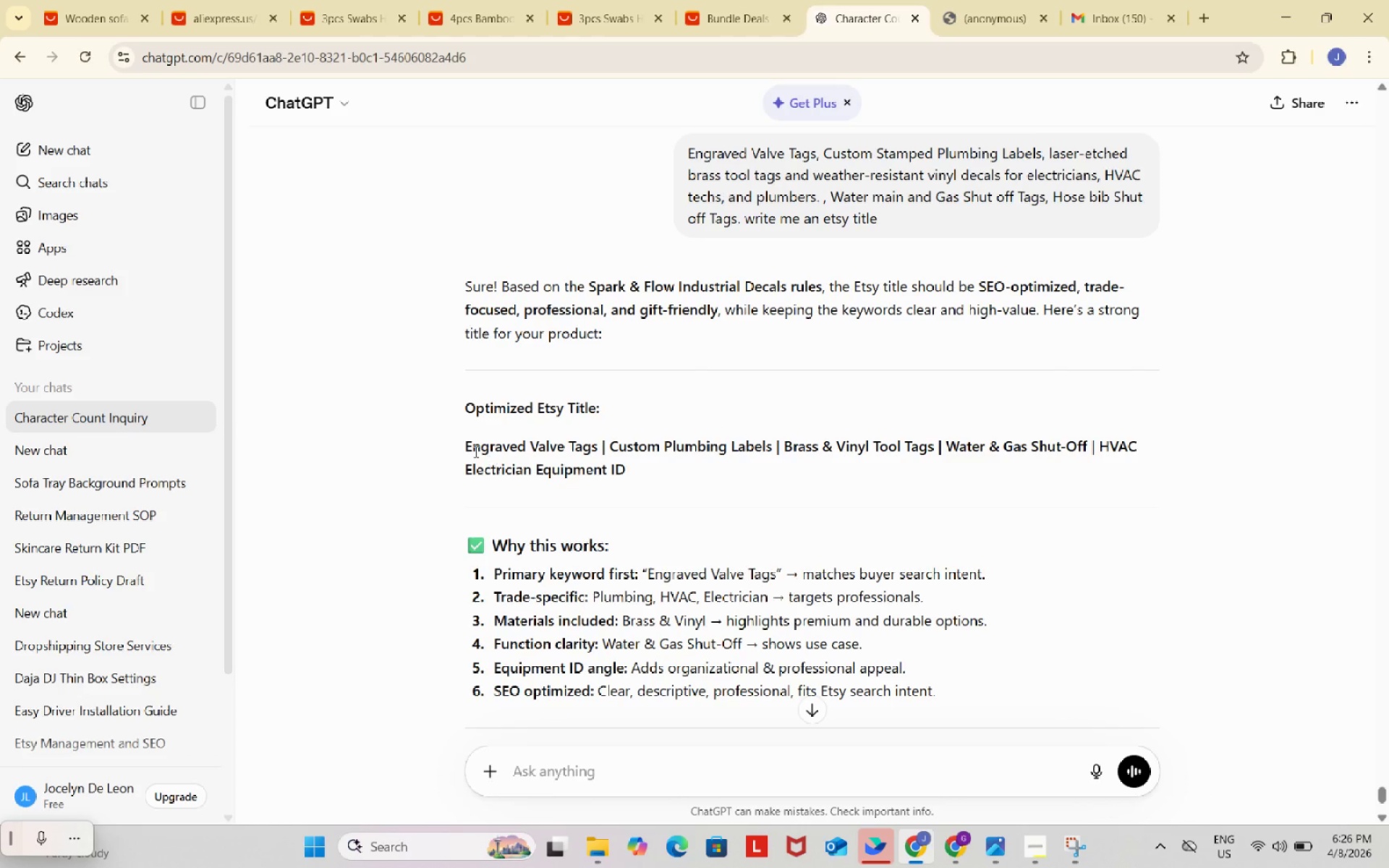 
left_click_drag(start_coordinate=[454, 443], to_coordinate=[645, 466])
 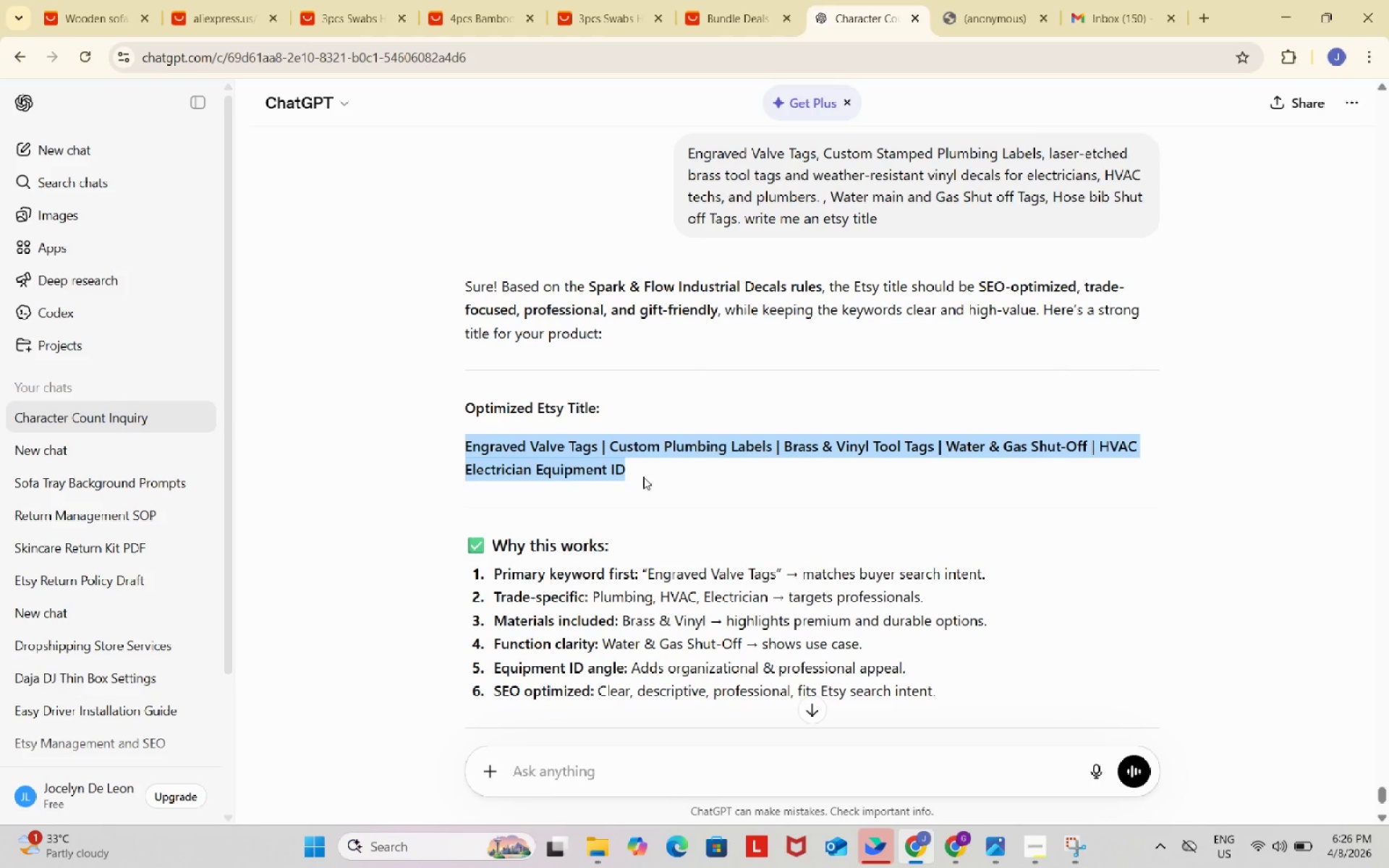 
key(Control+C)
 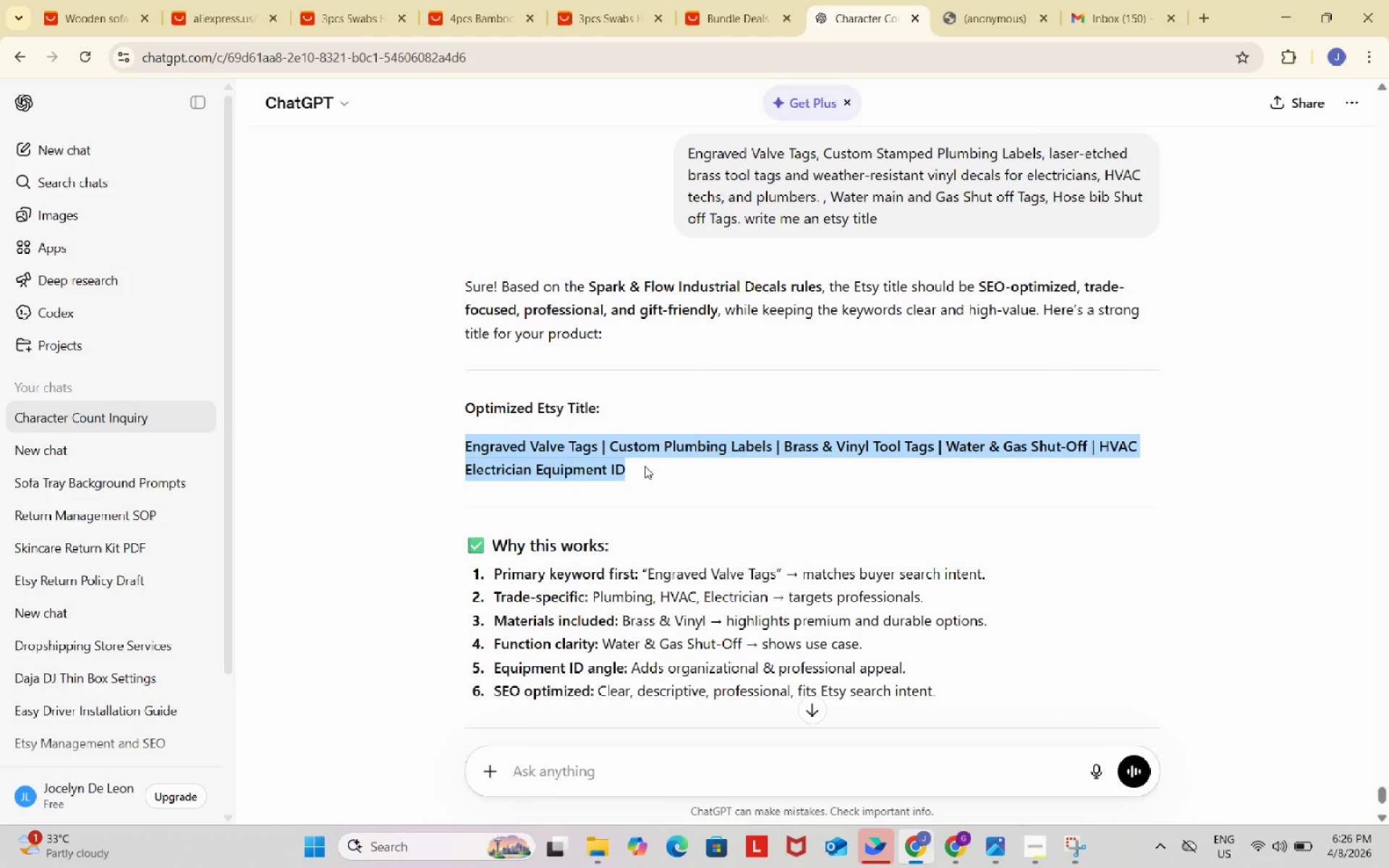 
key(Control+ControlLeft)